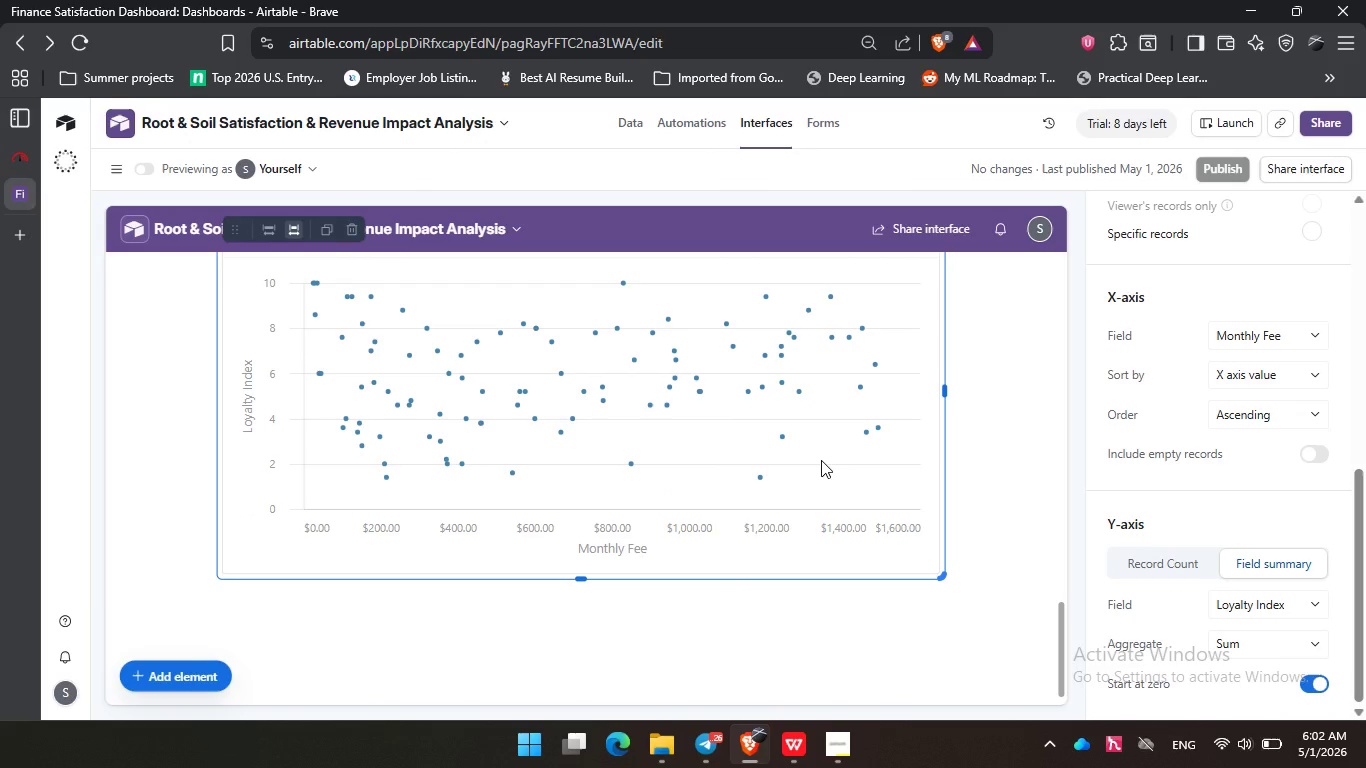 
left_click([821, 460])
 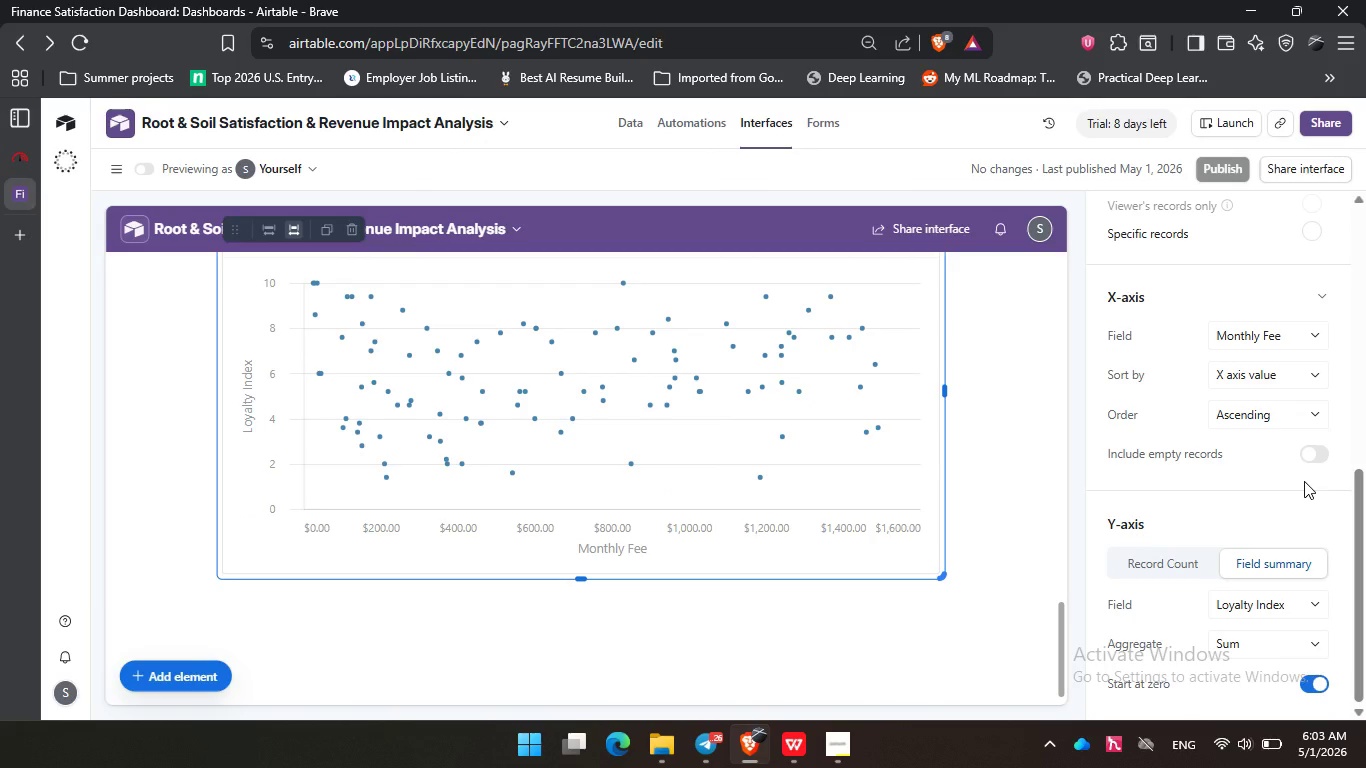 
scroll: coordinate [1304, 481], scroll_direction: down, amount: 1.0
 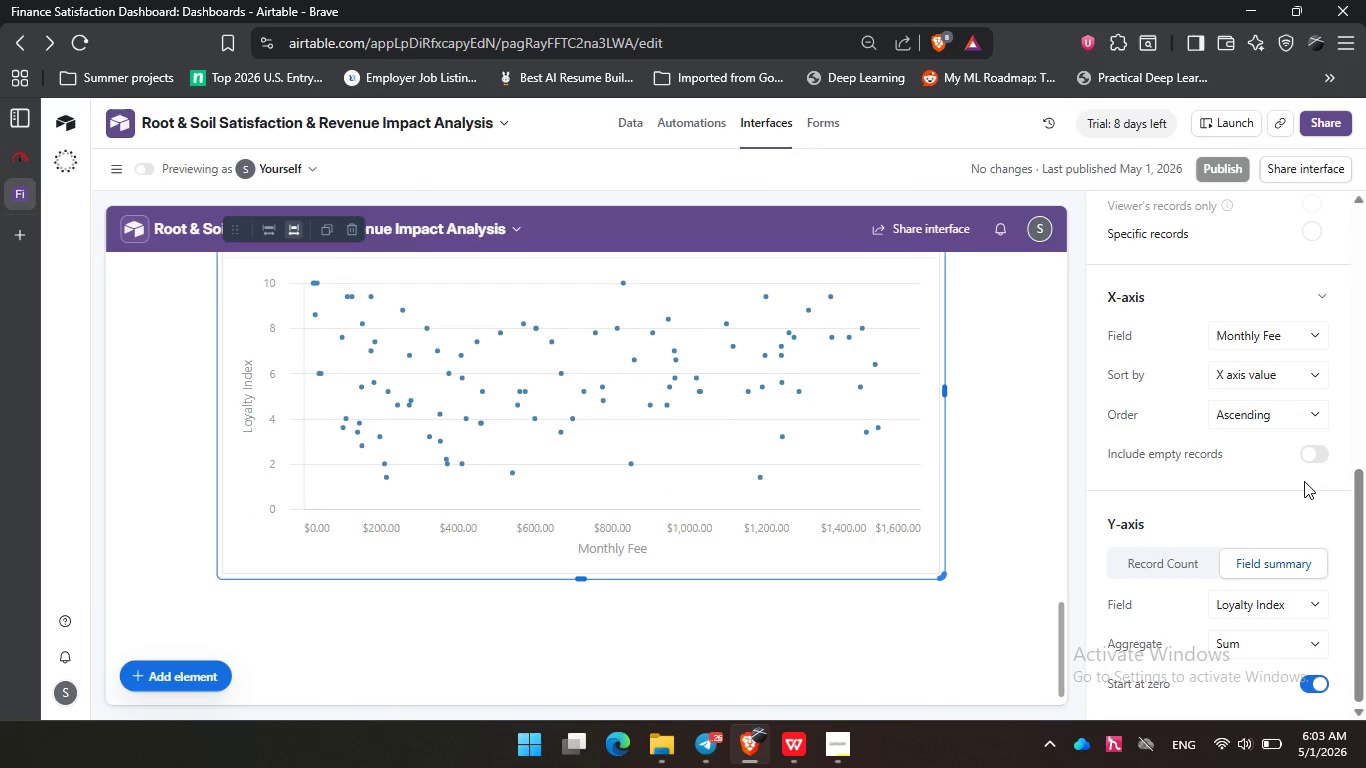 
wait(6.8)
 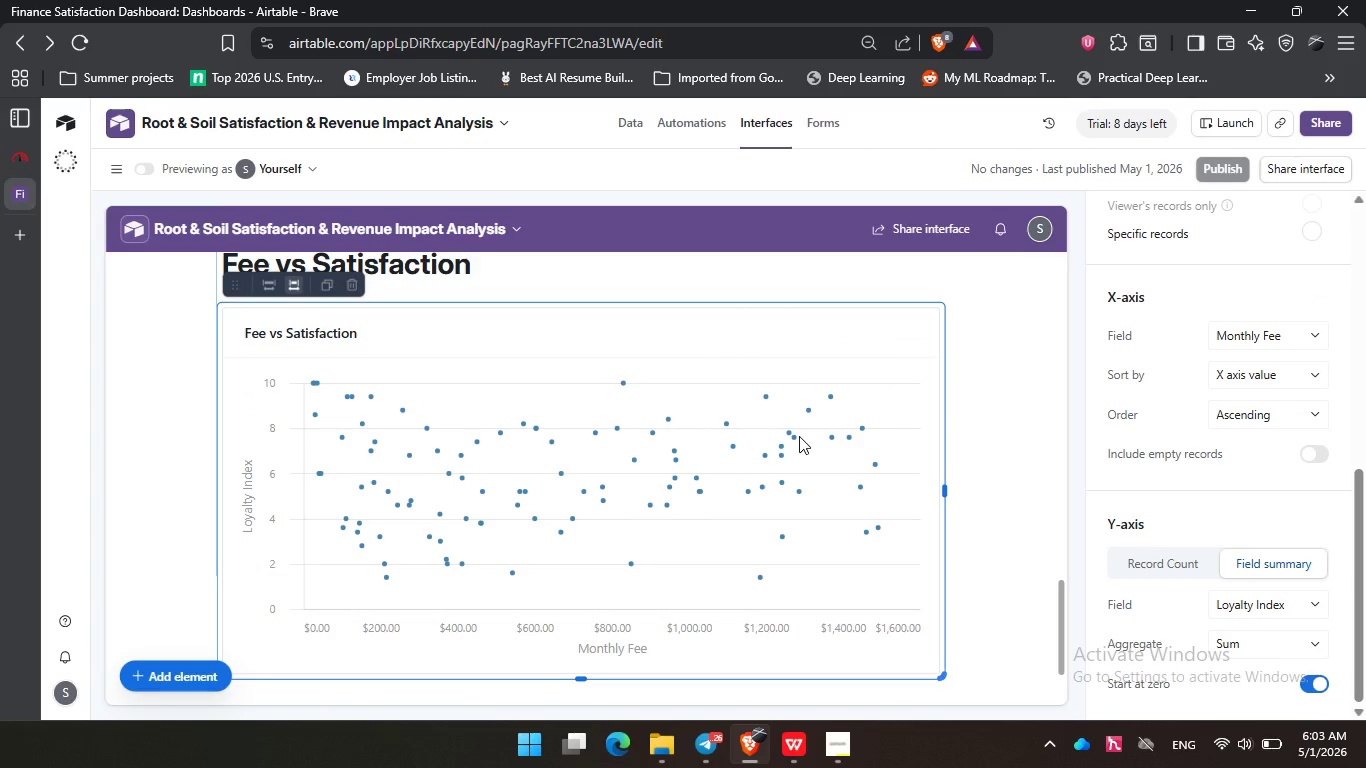 
left_click([799, 434])
 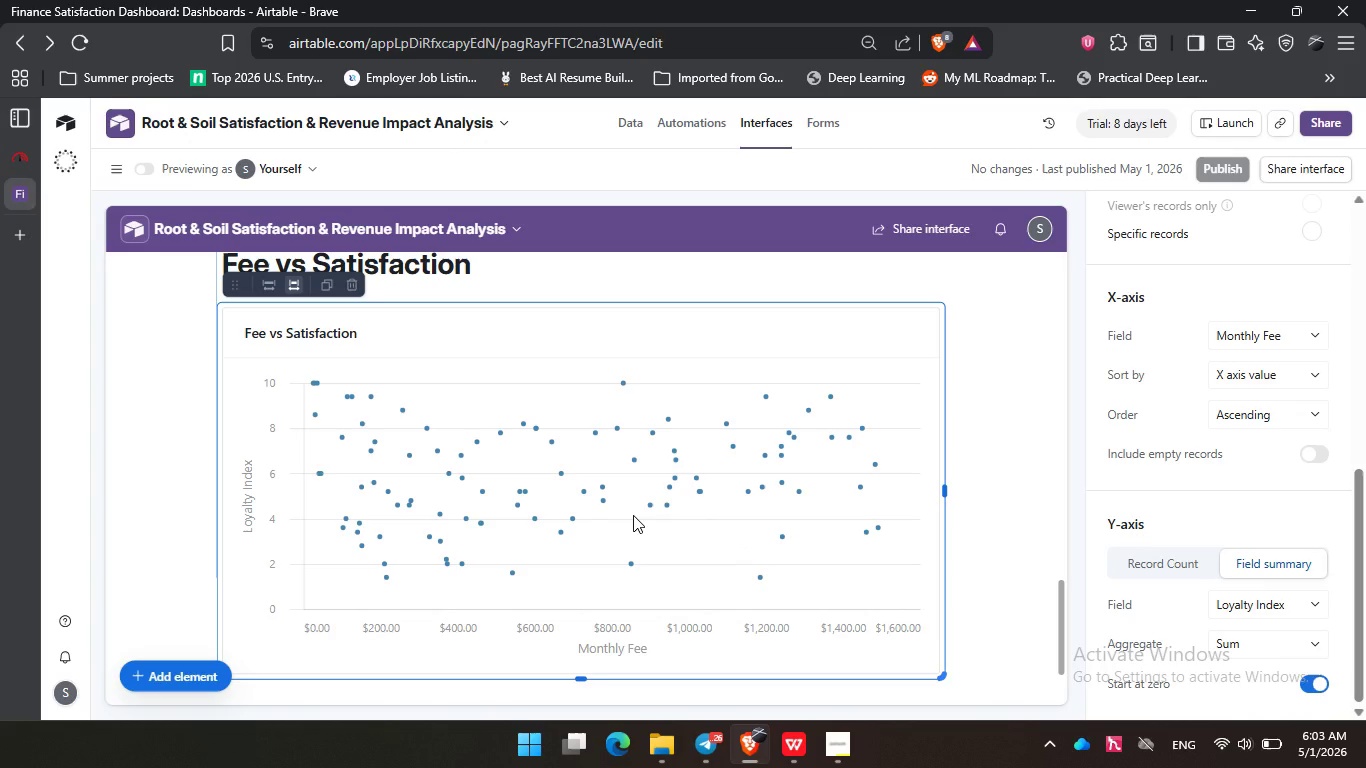 
scroll: coordinate [796, 437], scroll_direction: none, amount: 0.0
 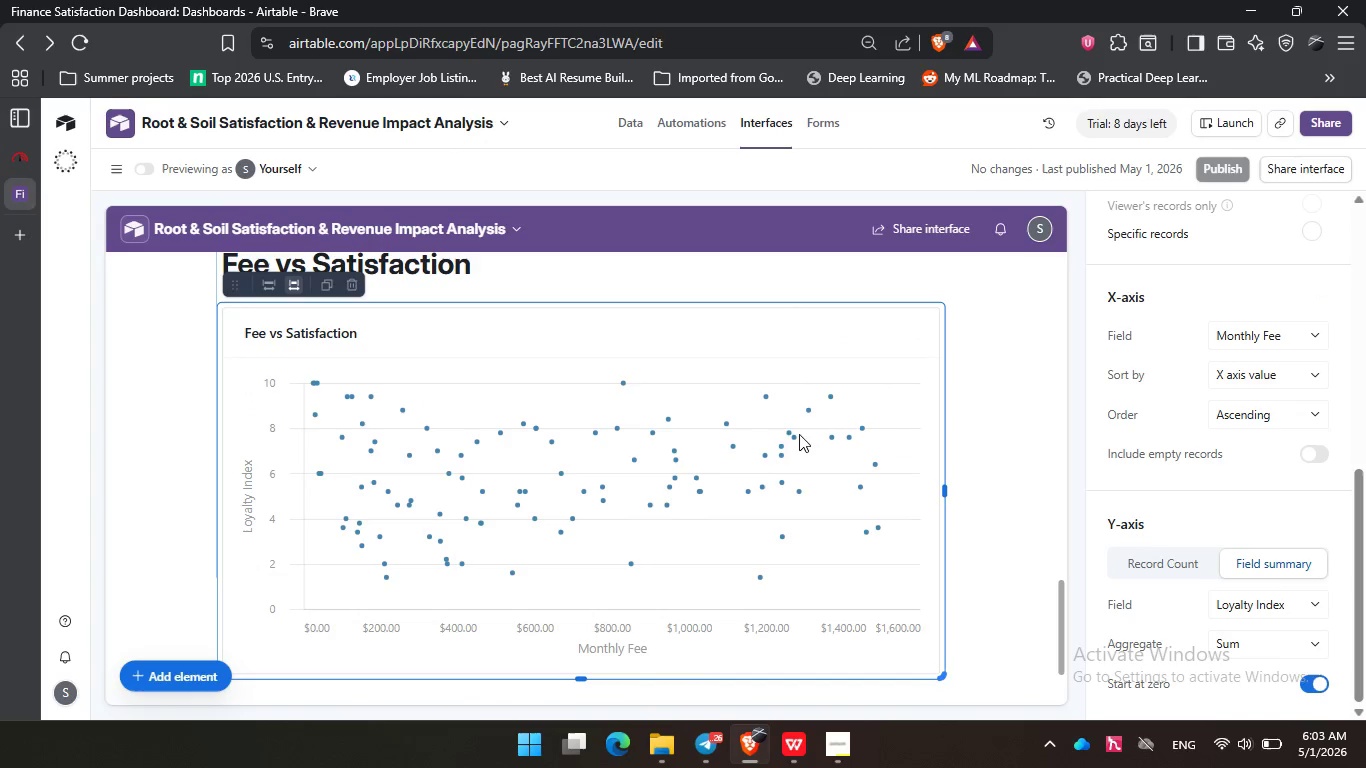 
wait(26.24)
 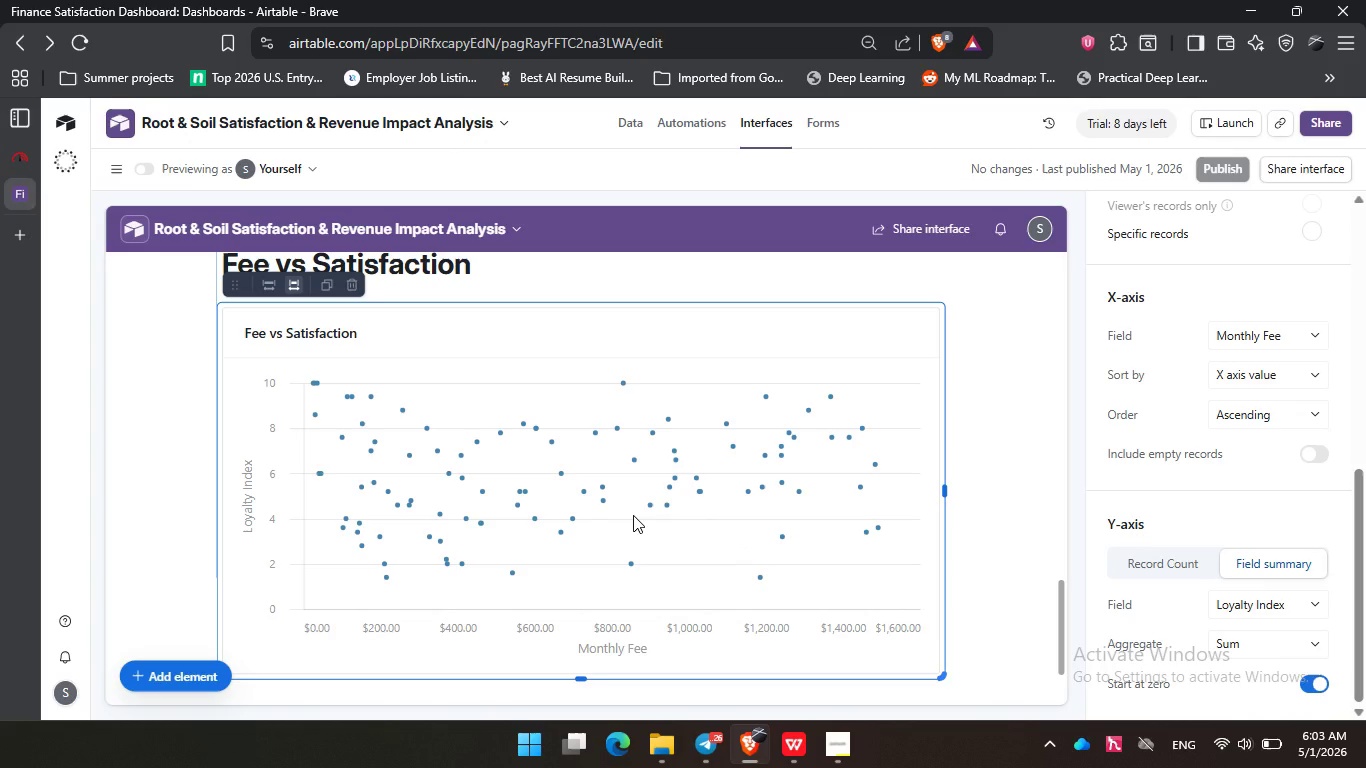 
double_click([671, 485])
 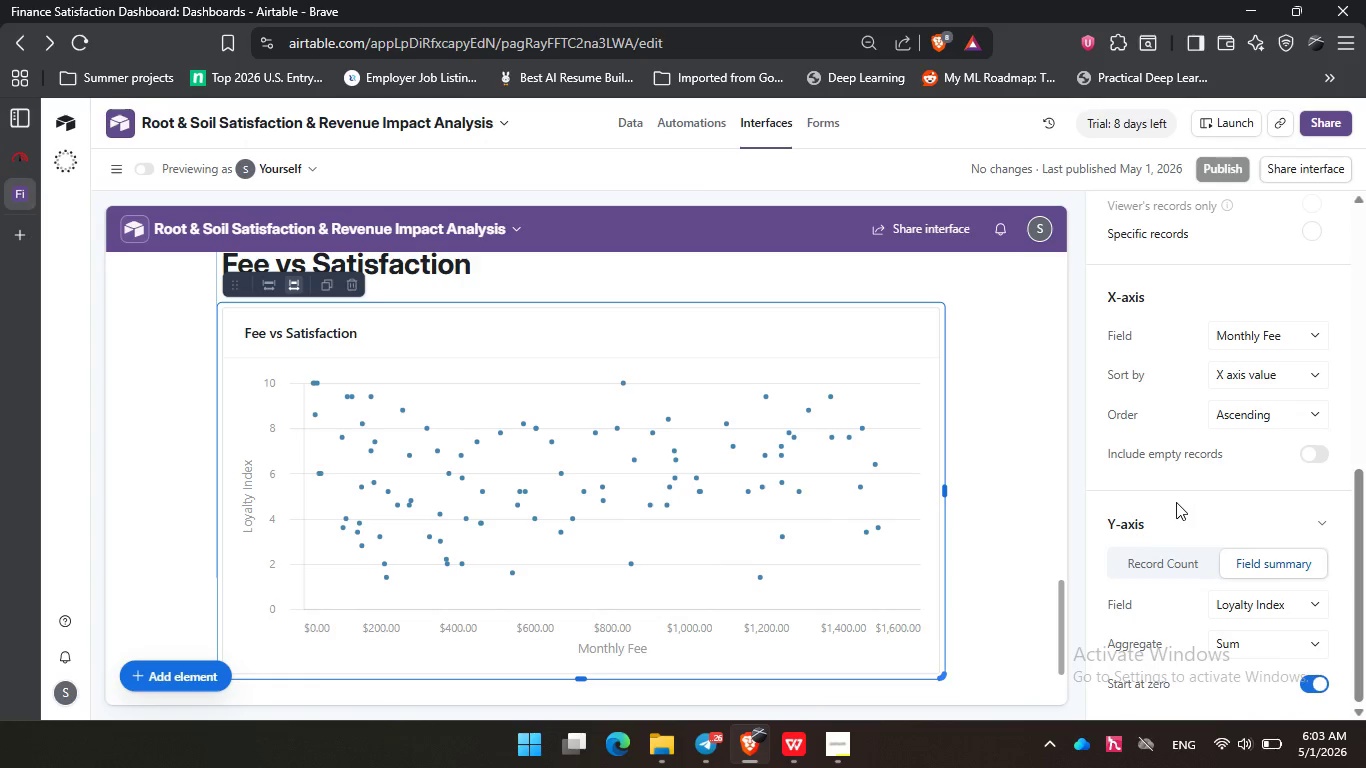 
left_click([1209, 414])
 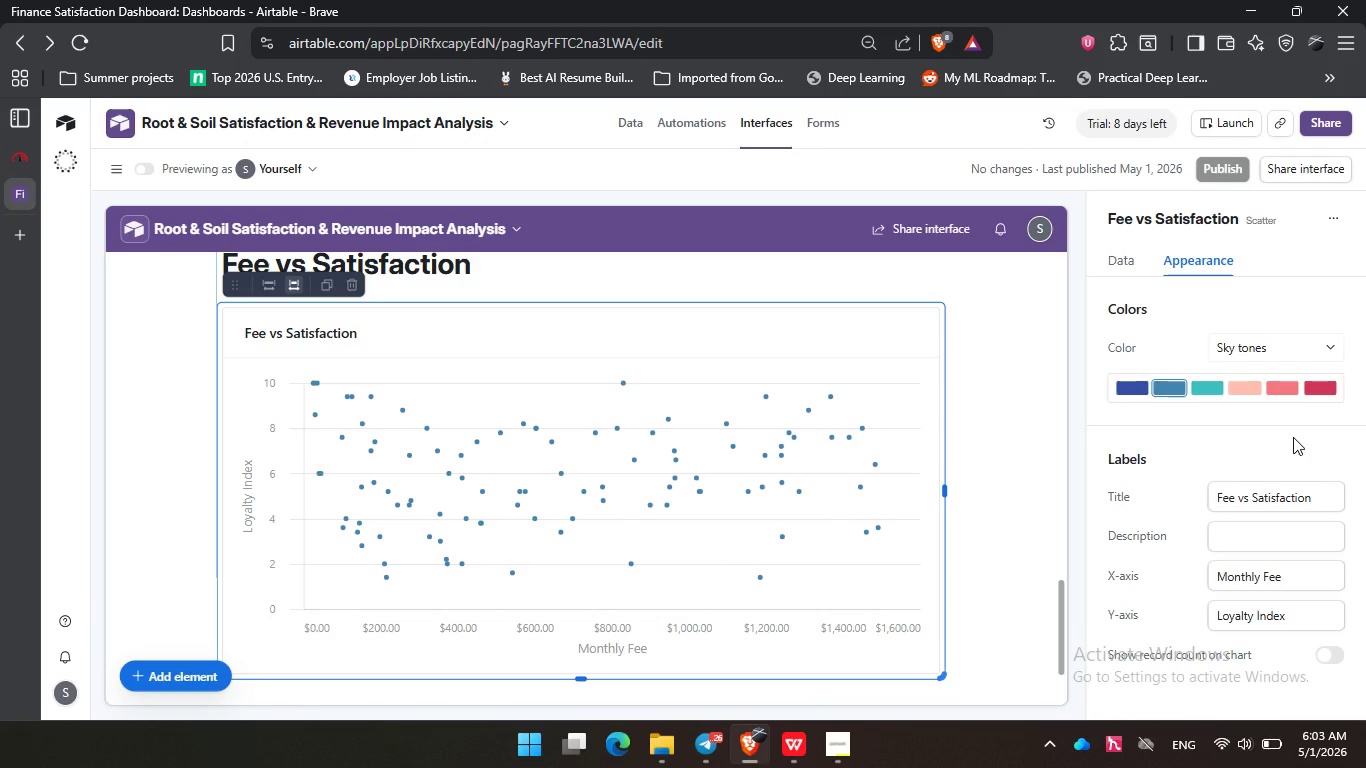 
scroll: coordinate [1189, 499], scroll_direction: up, amount: 8.0
 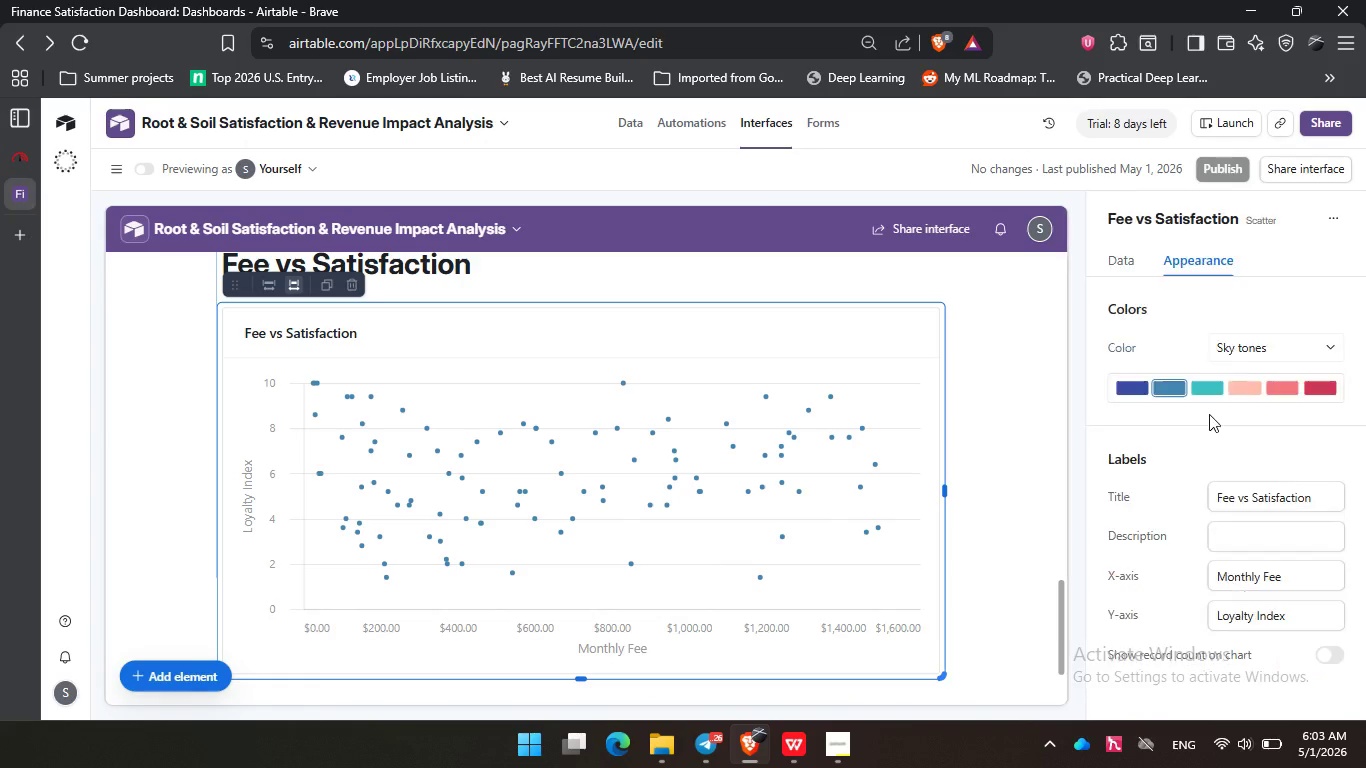 
scroll: coordinate [1293, 437], scroll_direction: down, amount: 3.0
 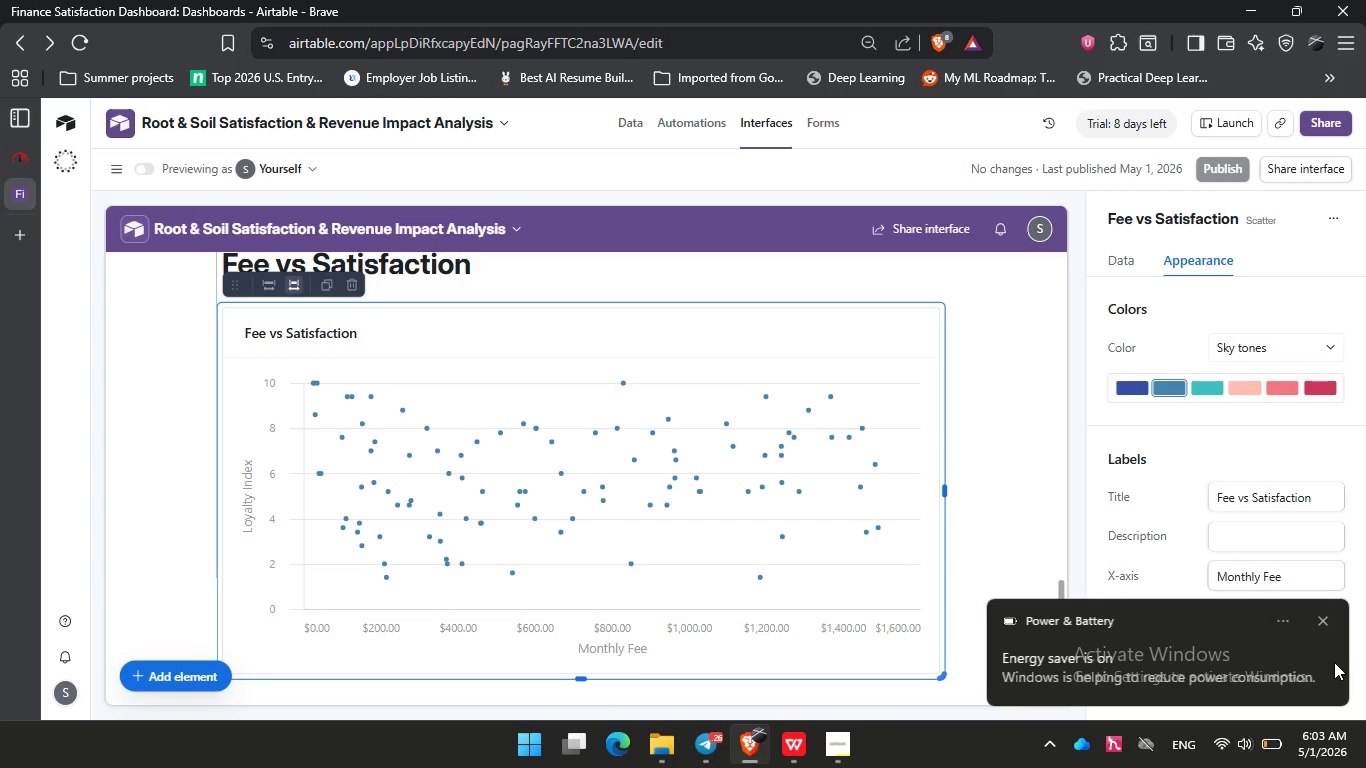 
wait(19.77)
 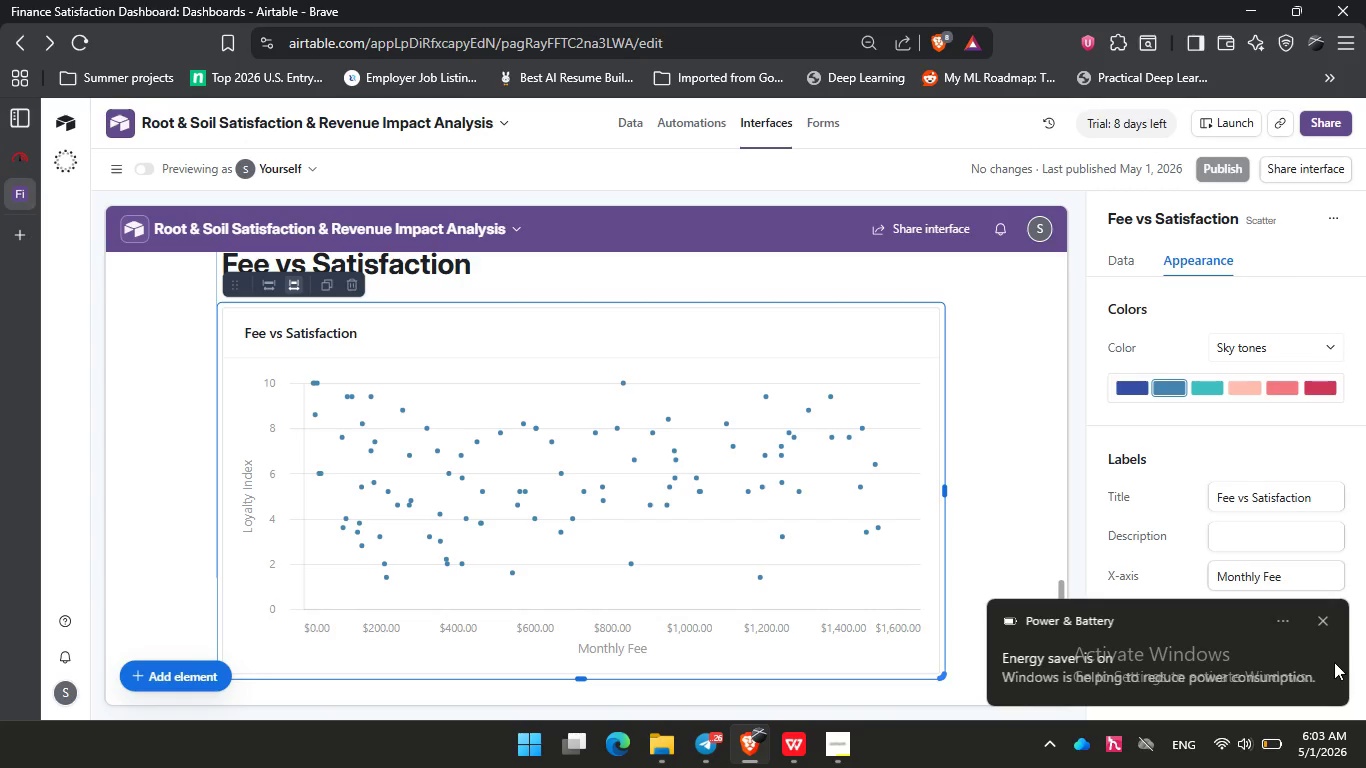 
left_click([892, 407])
 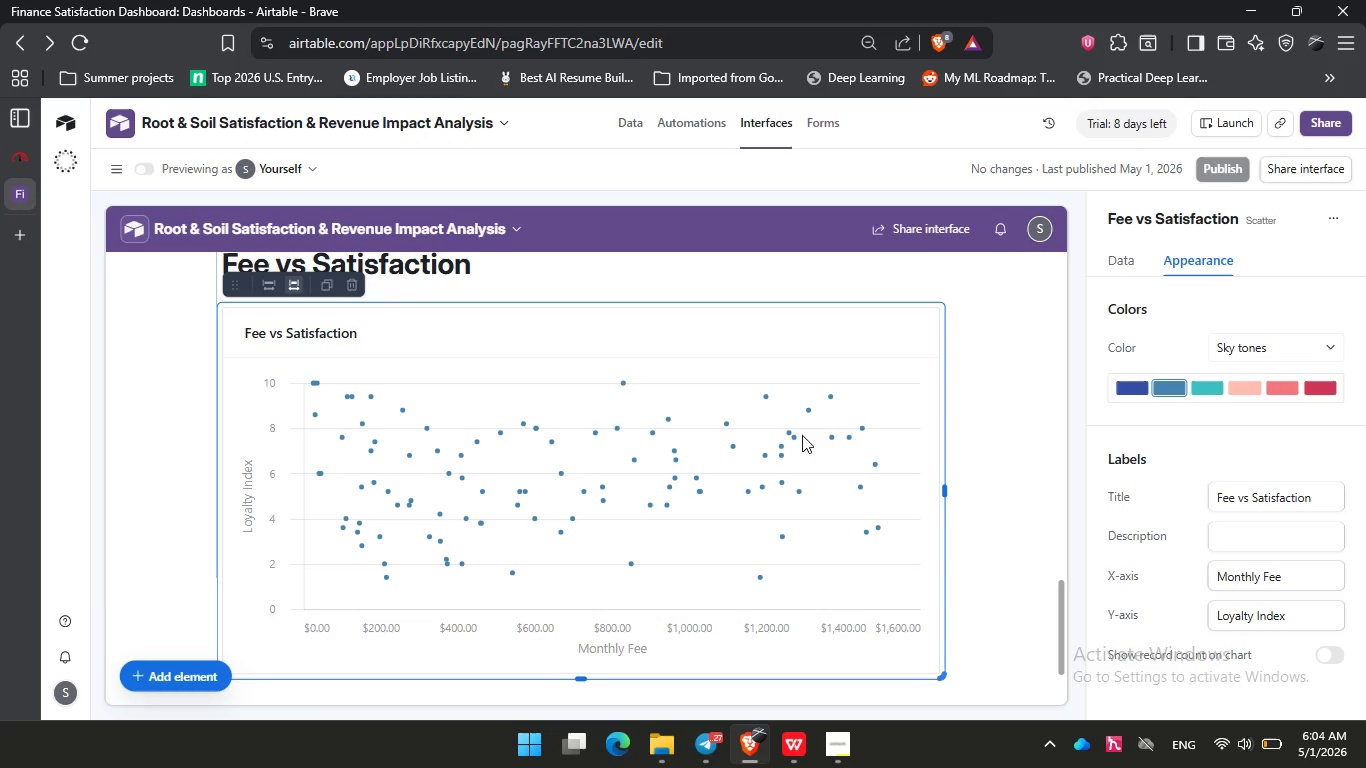 
wait(36.11)
 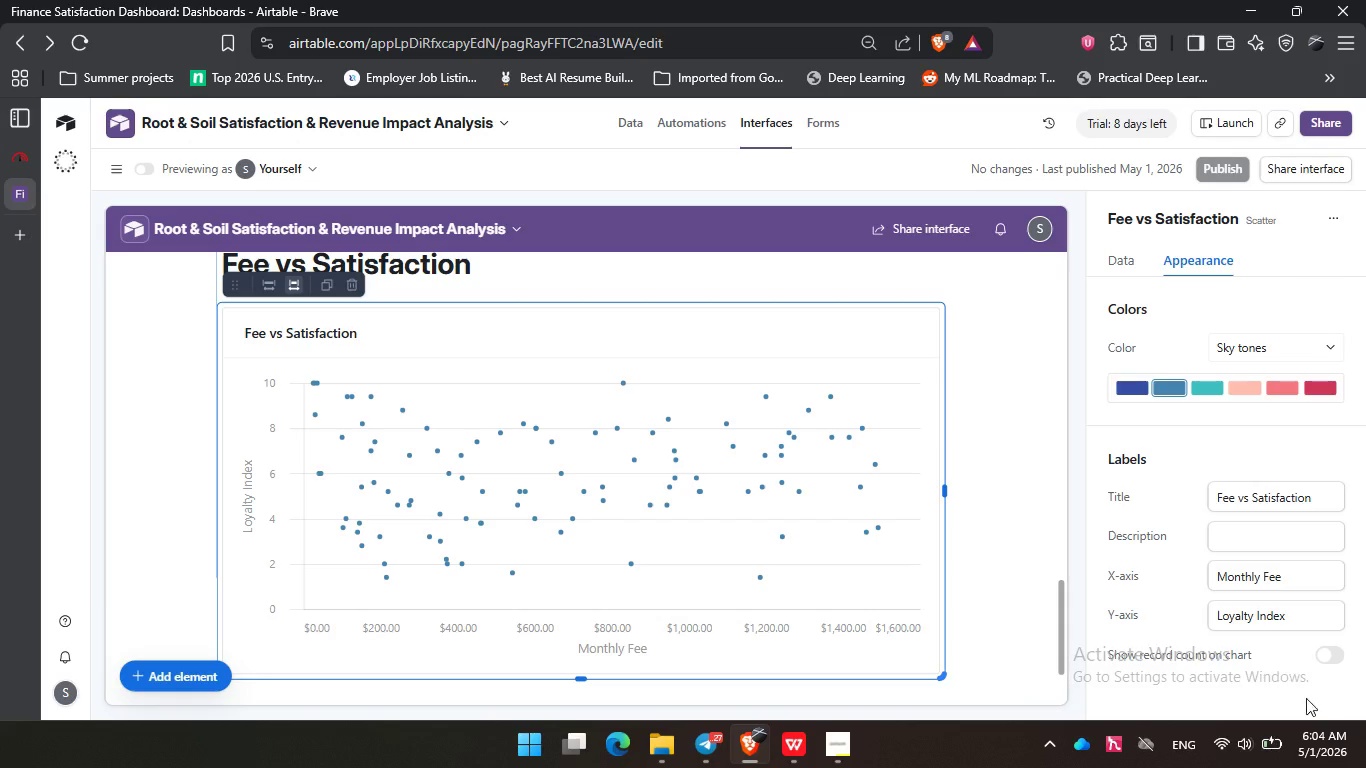 
left_click([1329, 661])
 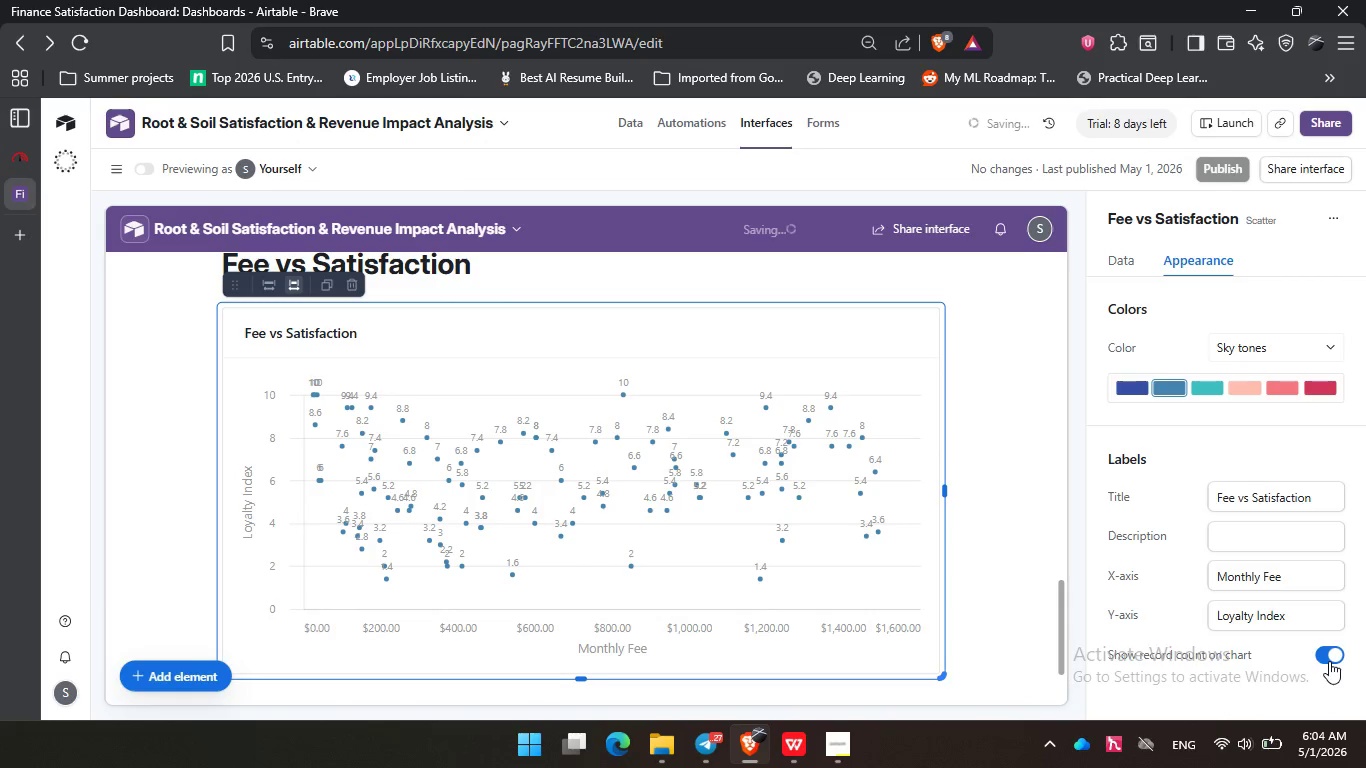 
scroll: coordinate [1228, 447], scroll_direction: down, amount: 5.0
 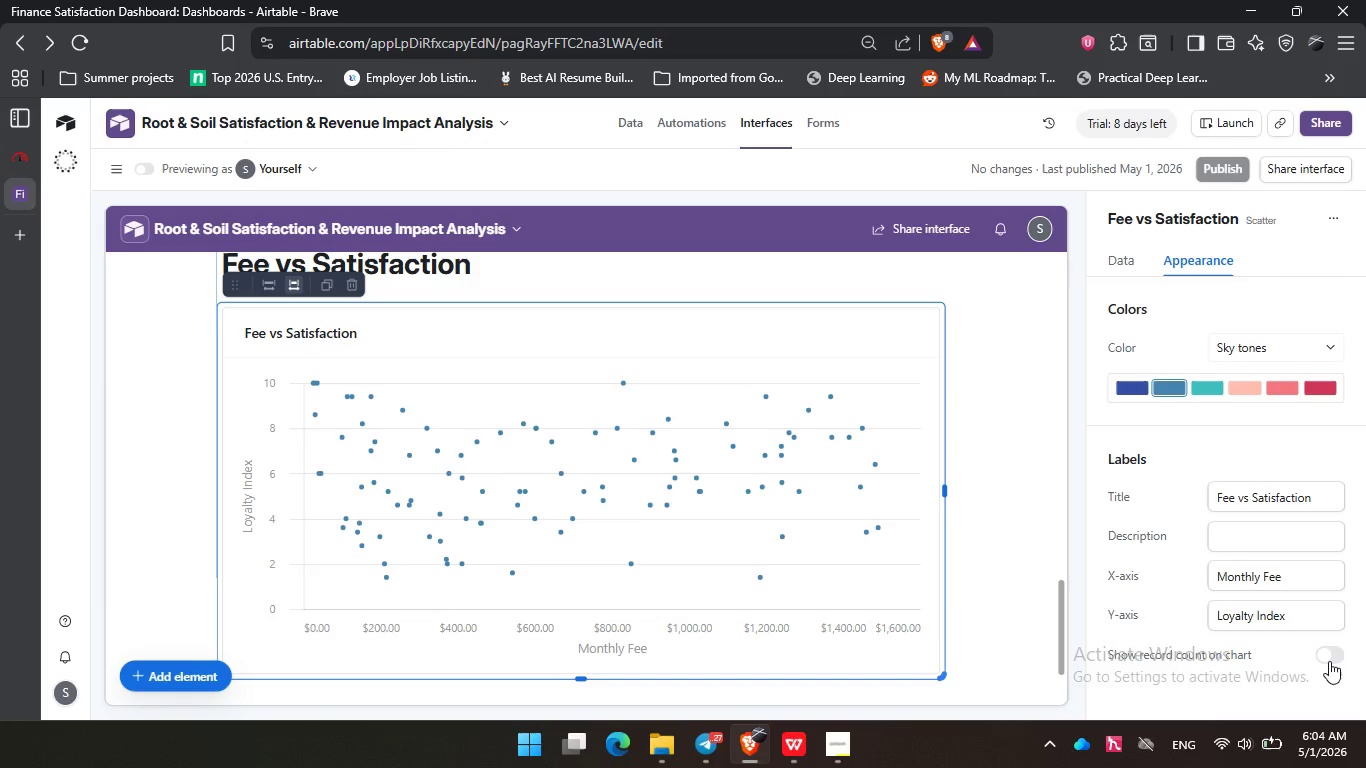 
left_click([1329, 661])
 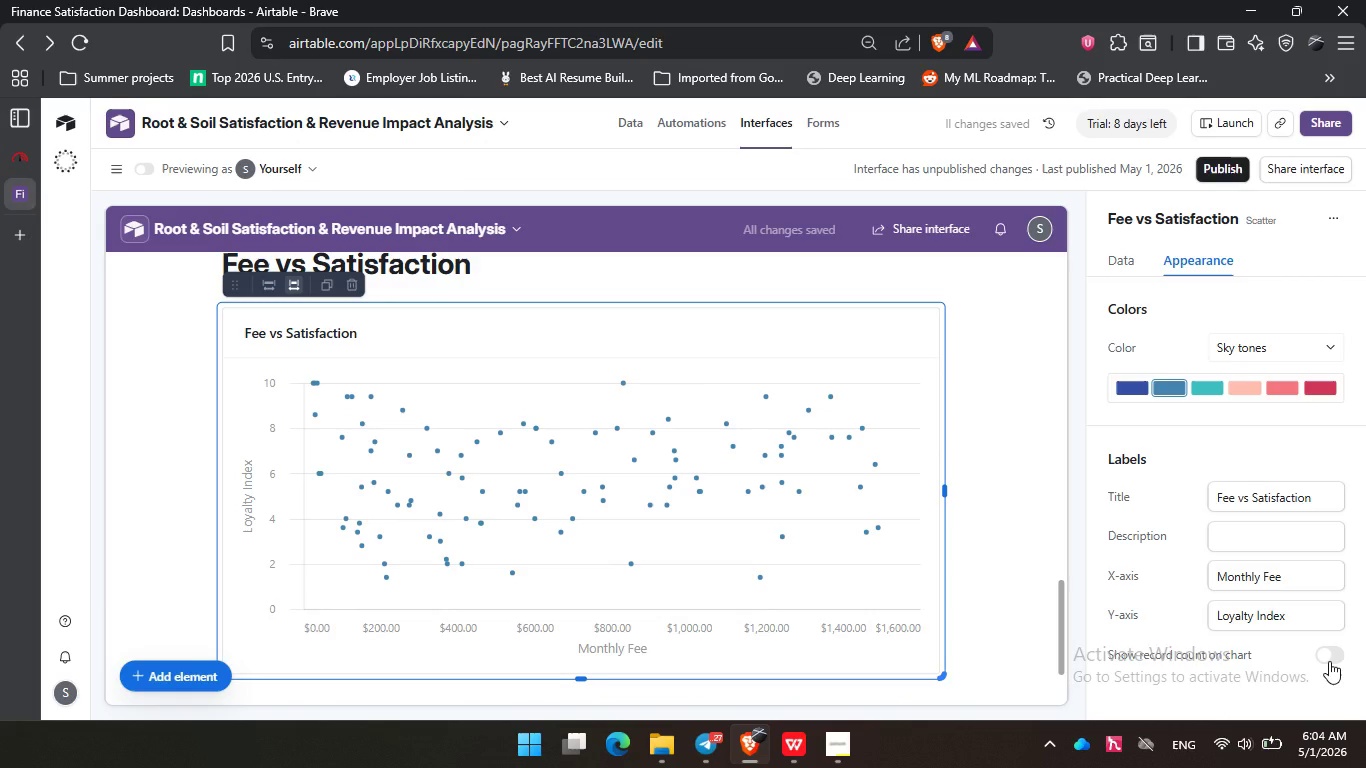 
wait(6.51)
 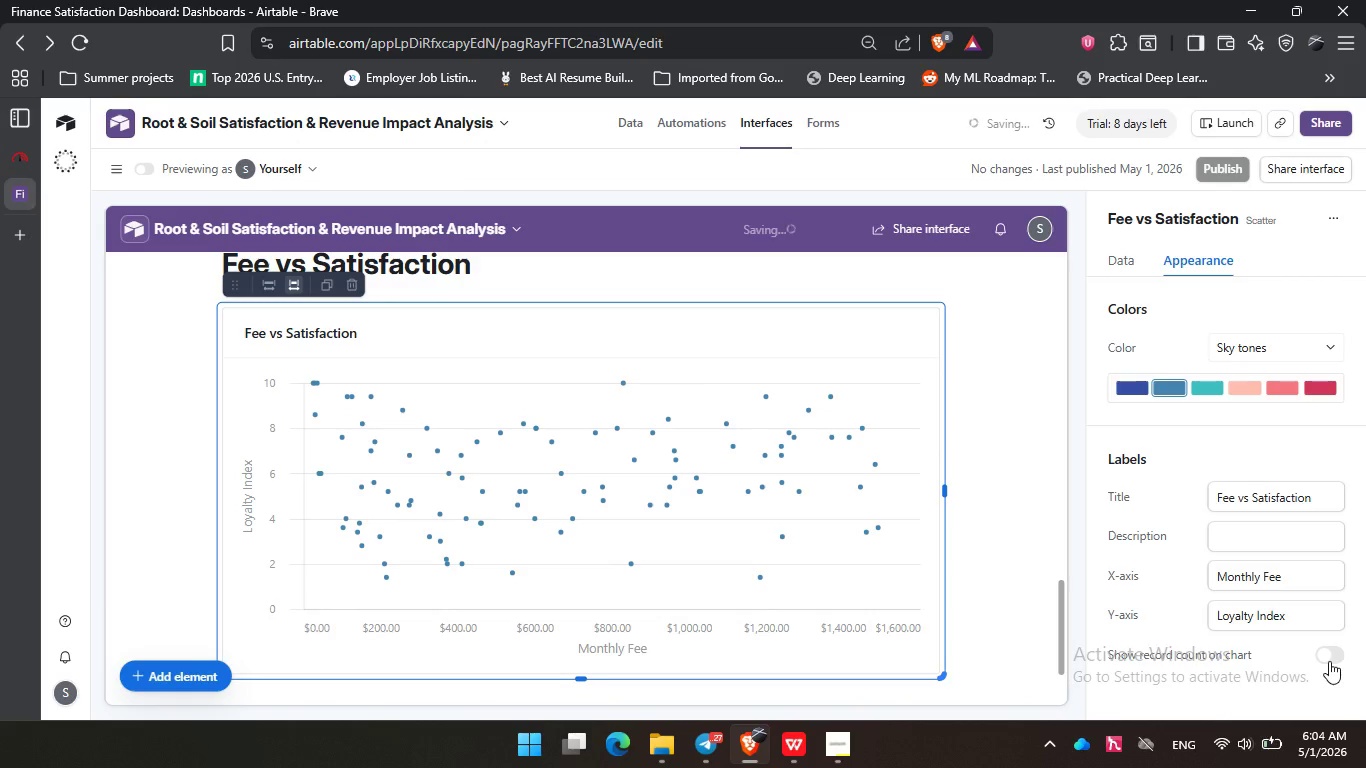 
left_click([1329, 661])
 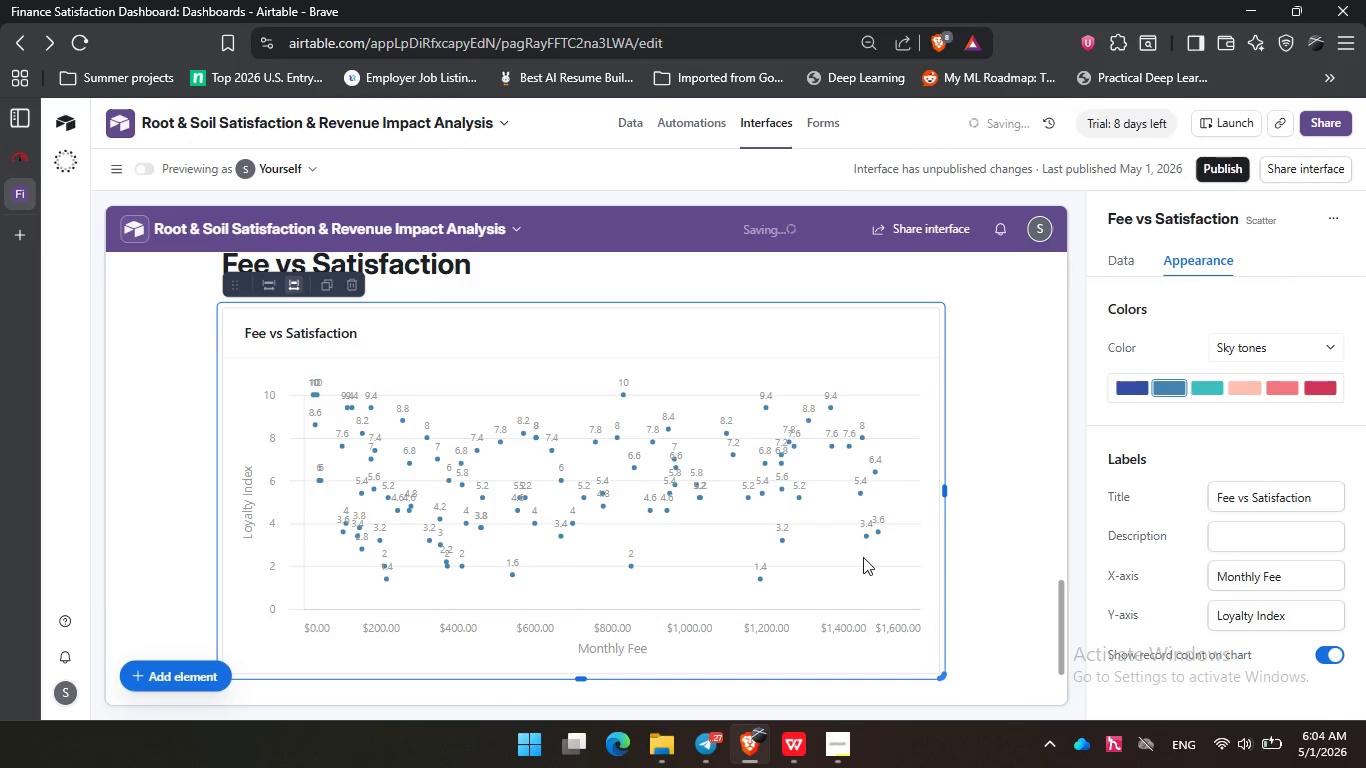 
left_click([863, 557])
 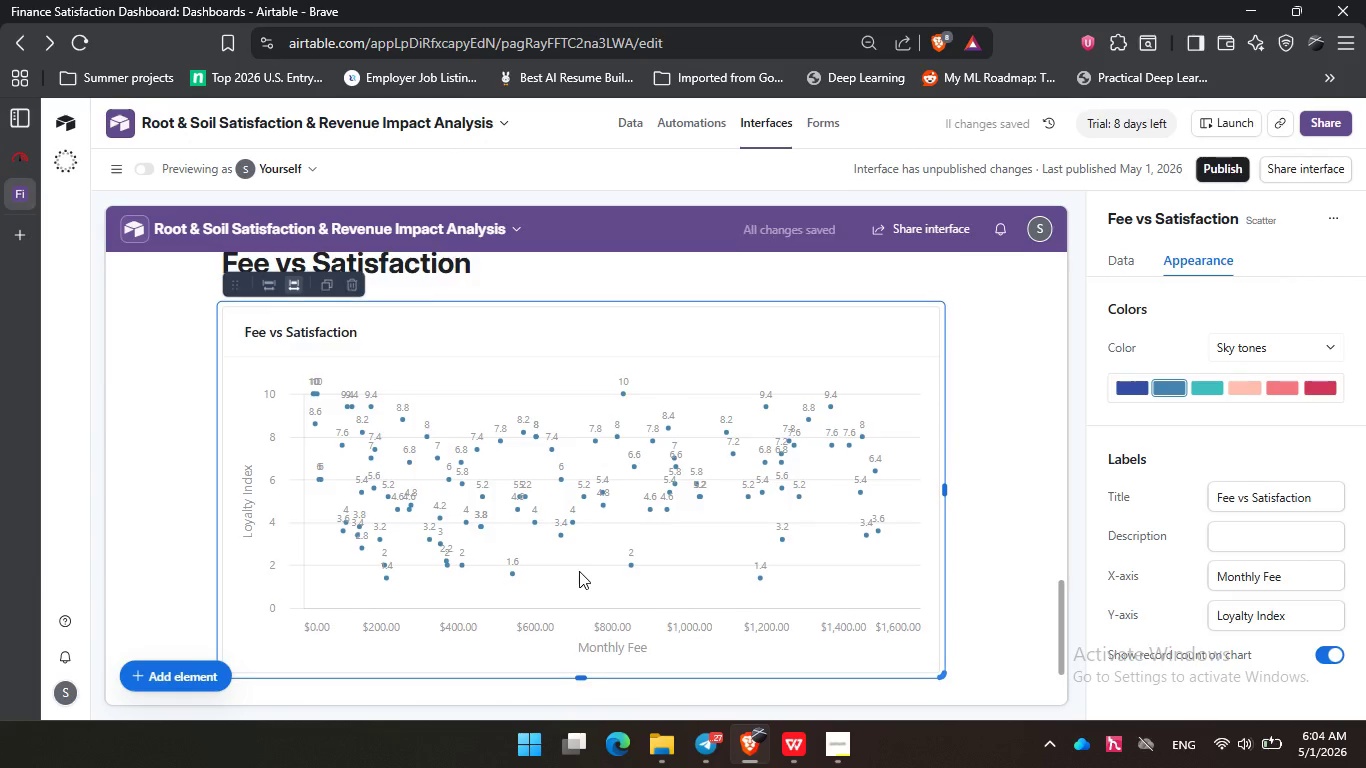 
scroll: coordinate [579, 571], scroll_direction: down, amount: 3.0
 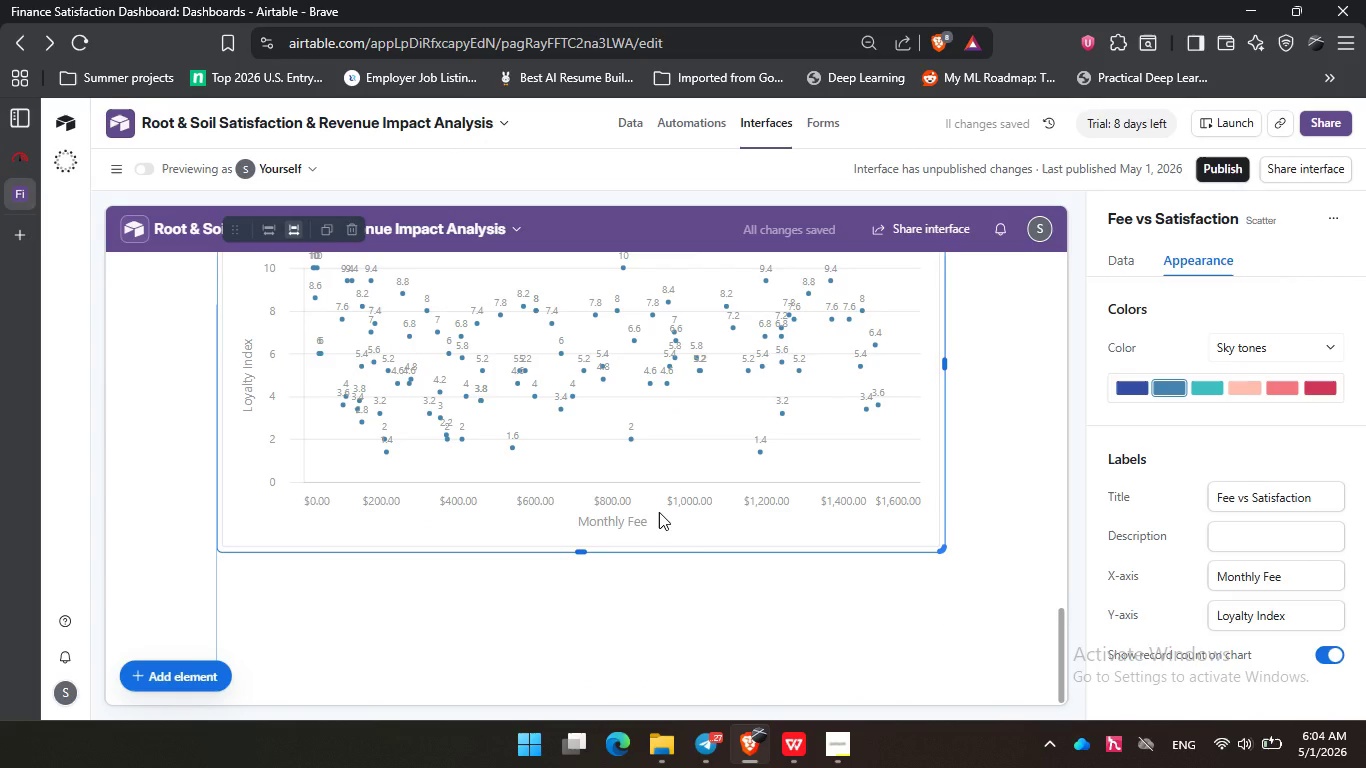 
scroll: coordinate [659, 512], scroll_direction: up, amount: 2.0
 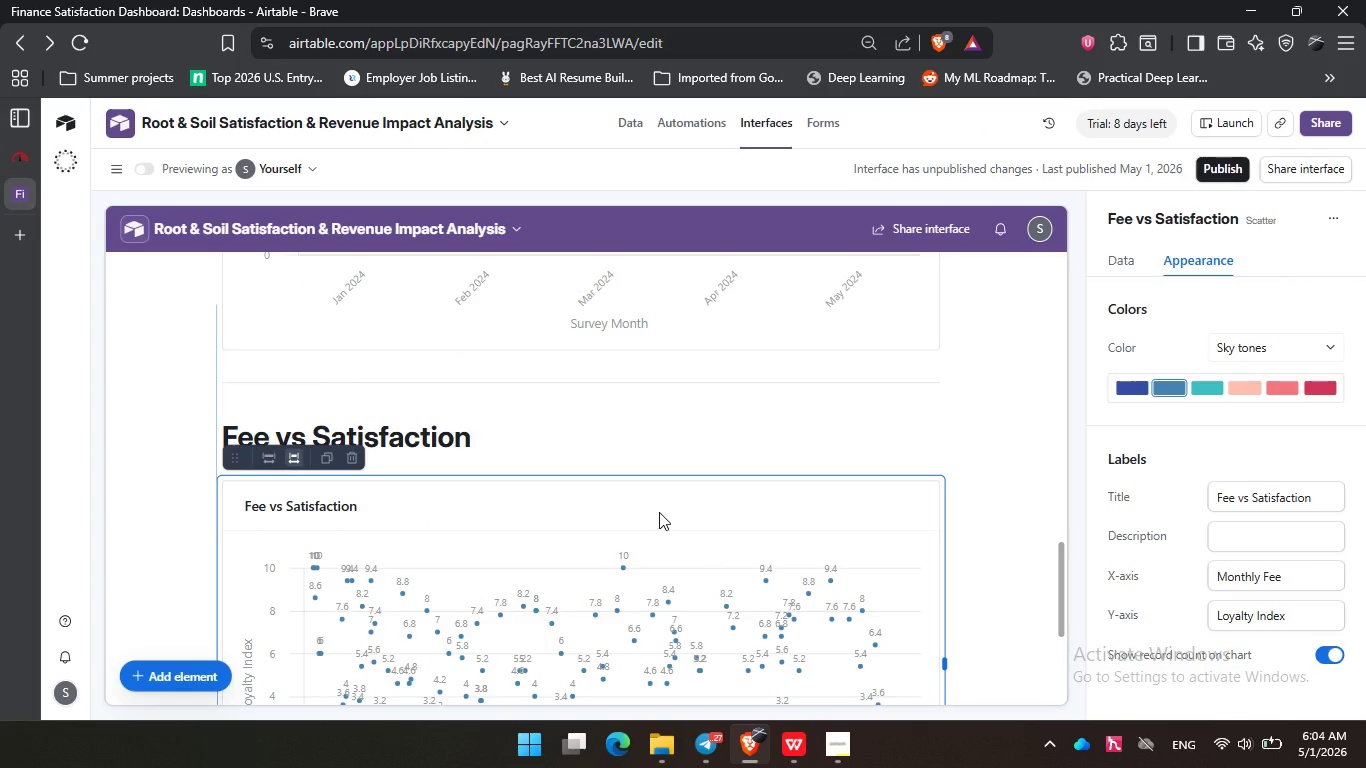 
wait(8.02)
 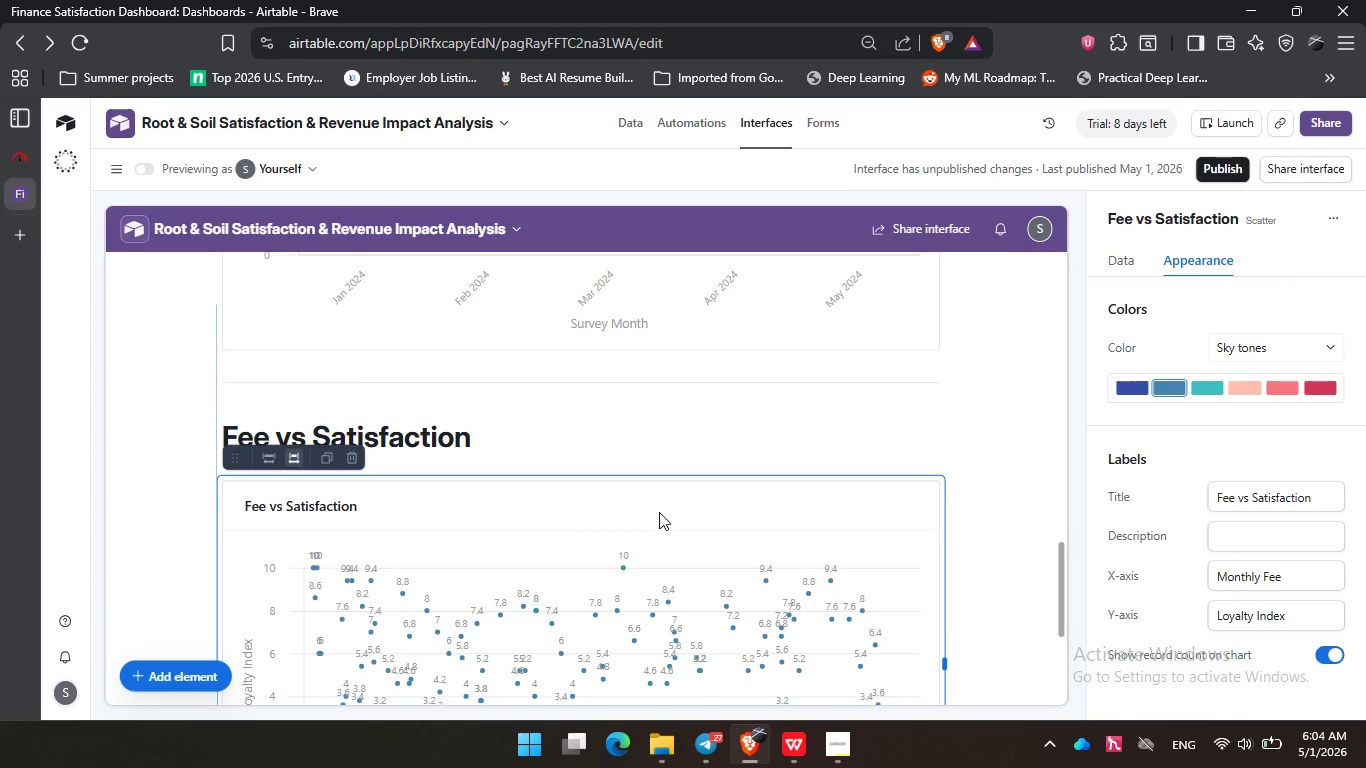 
scroll: coordinate [644, 472], scroll_direction: down, amount: 3.0
 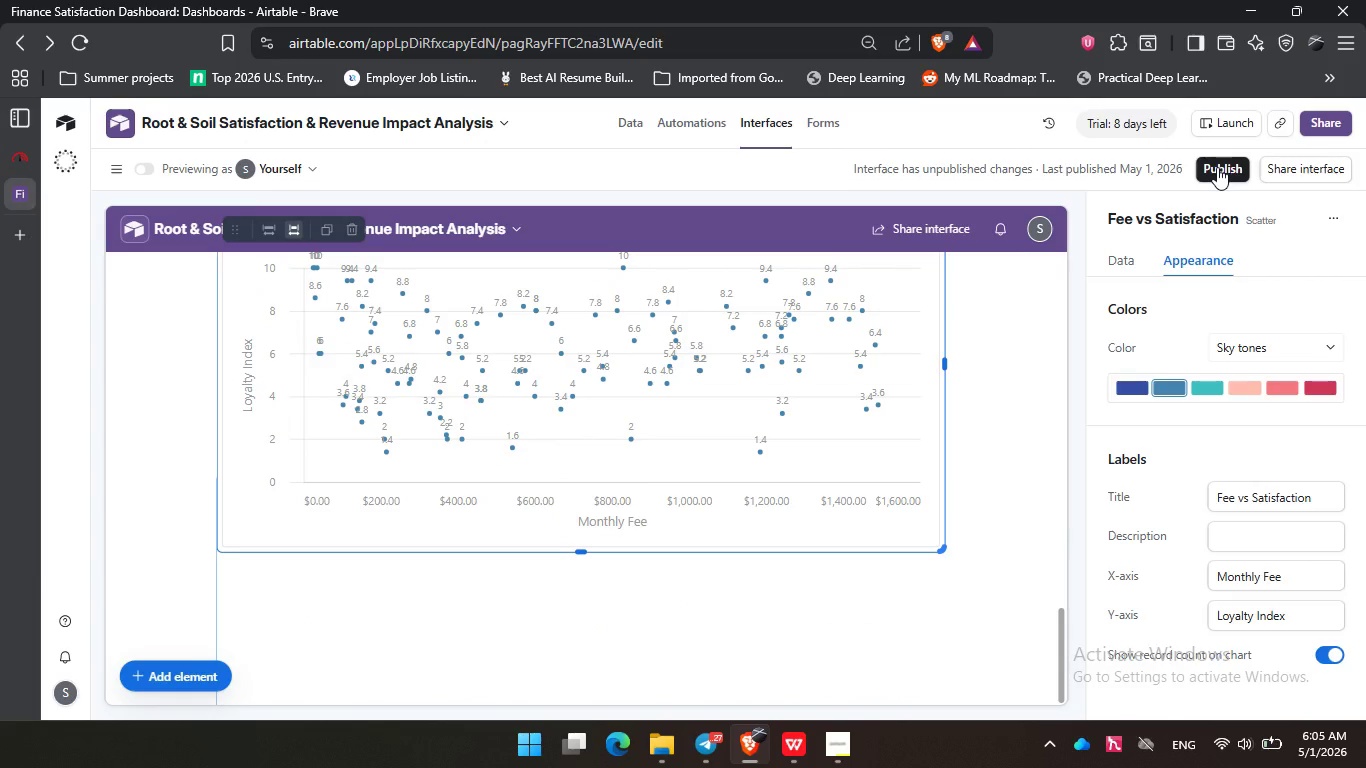 
left_click([1217, 167])
 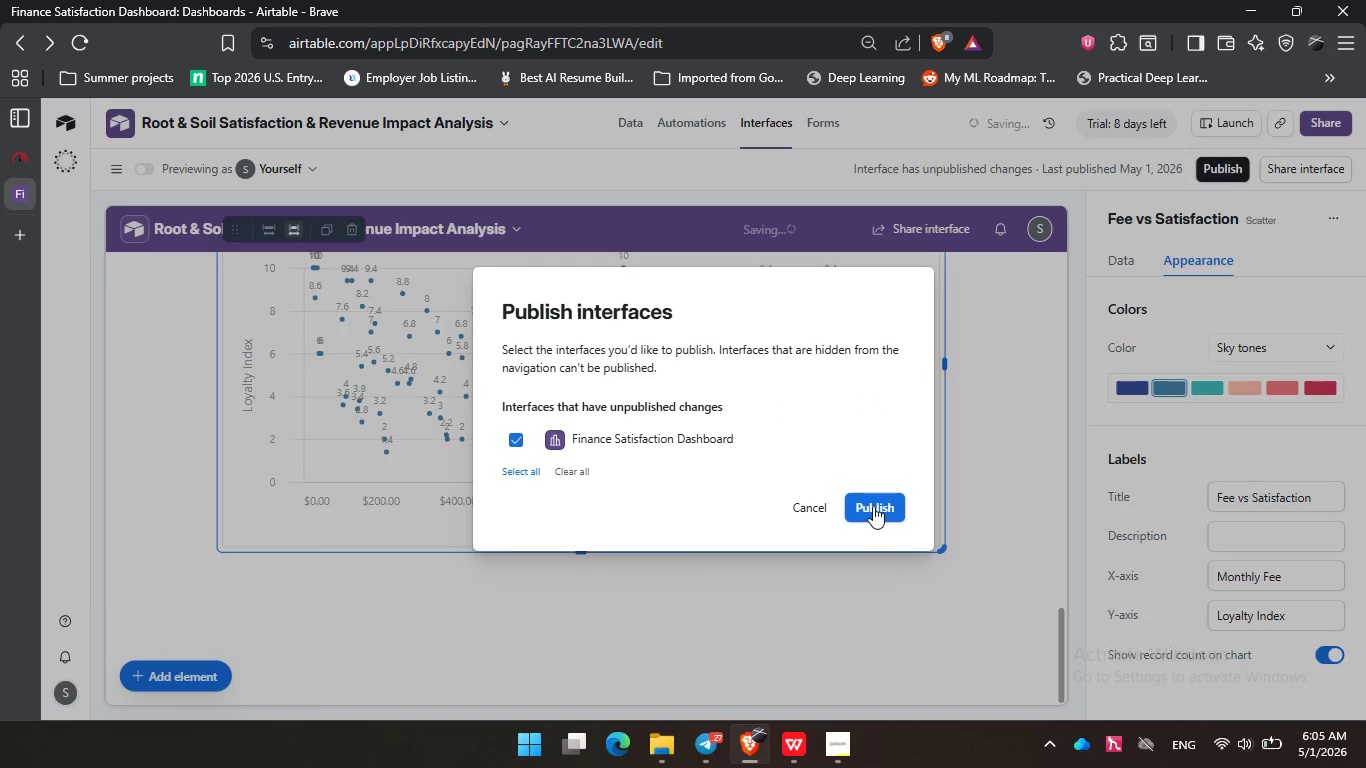 
left_click([873, 506])
 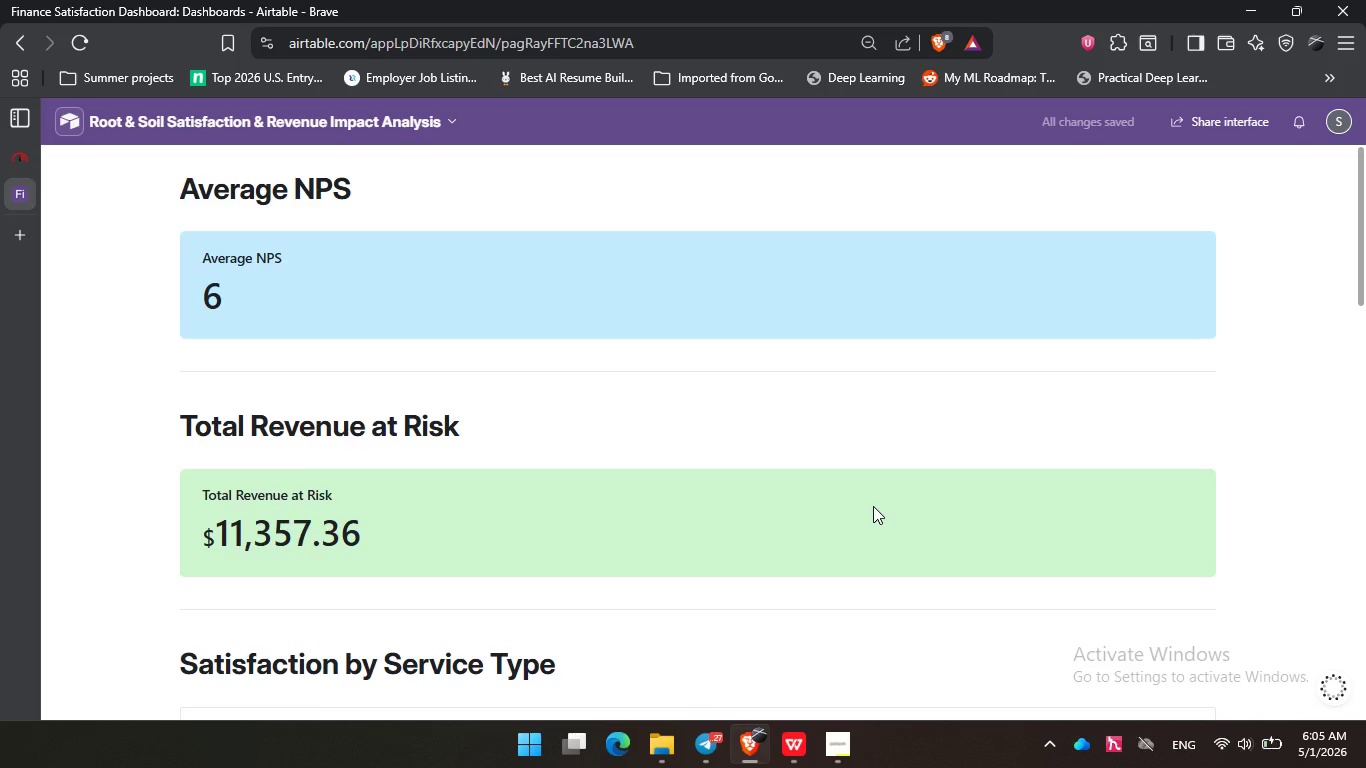 
wait(6.31)
 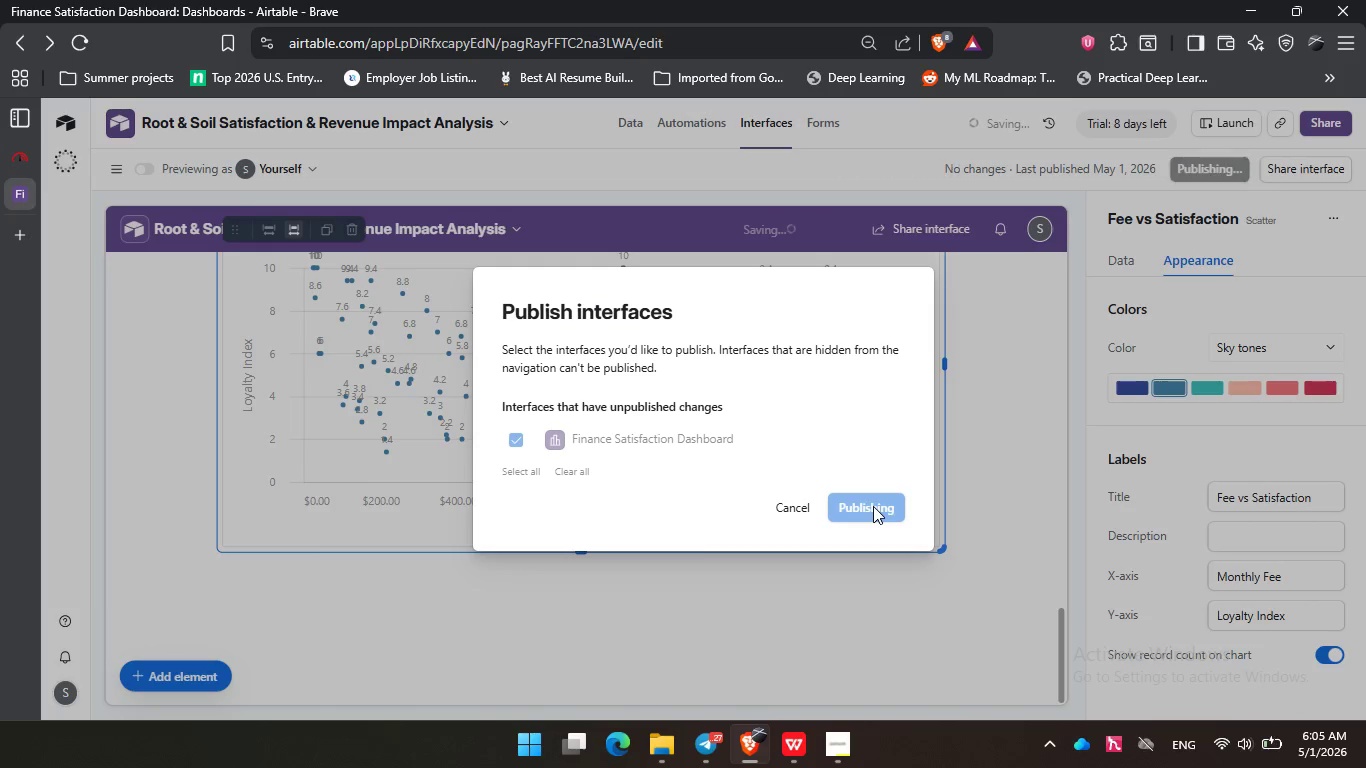 
left_click([483, 317])
 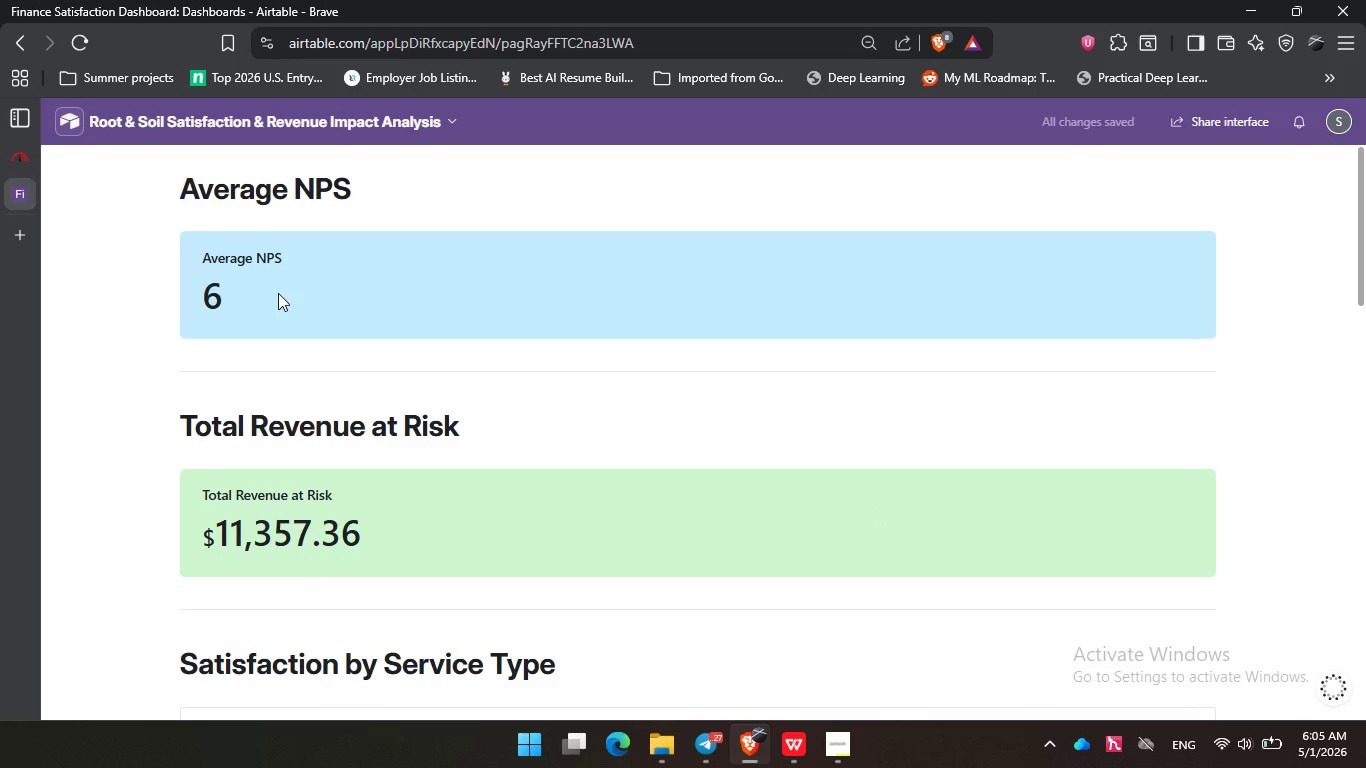 
left_click([265, 292])
 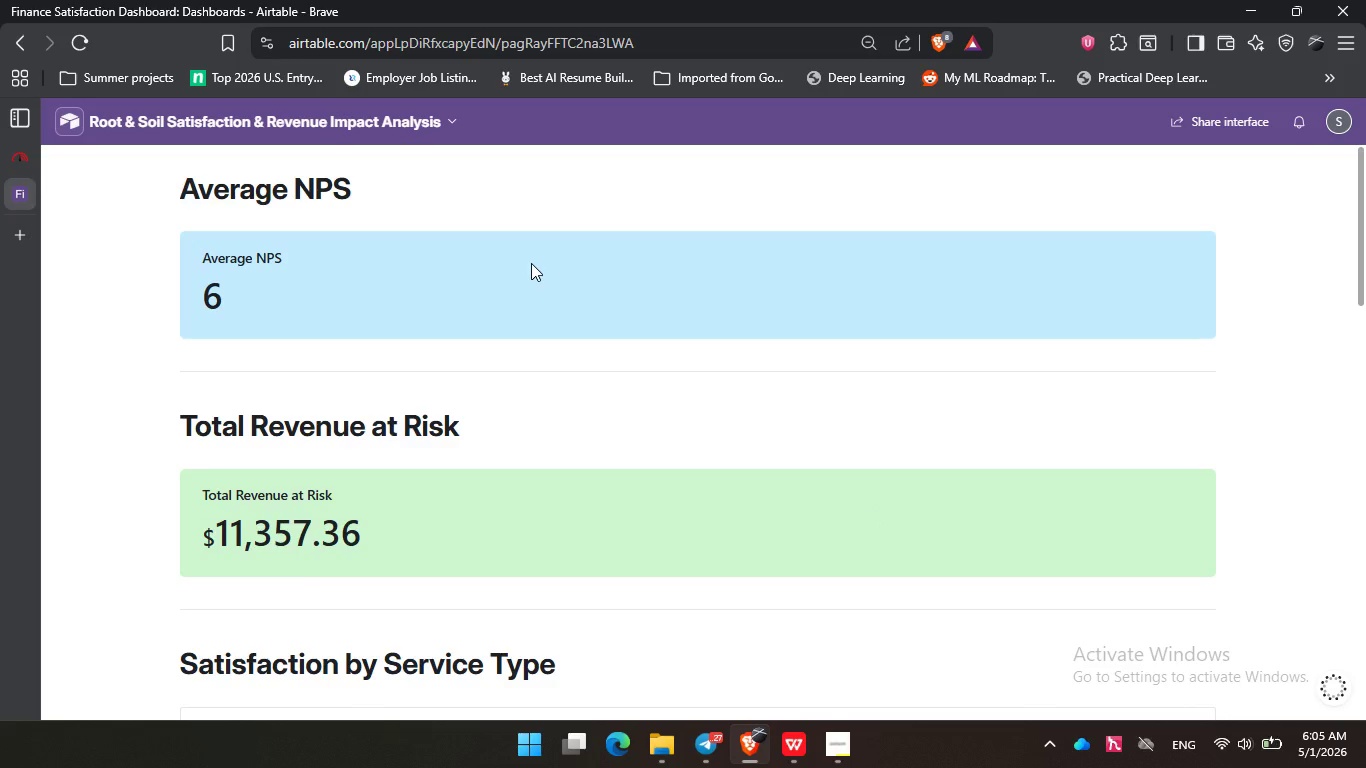 
wait(19.74)
 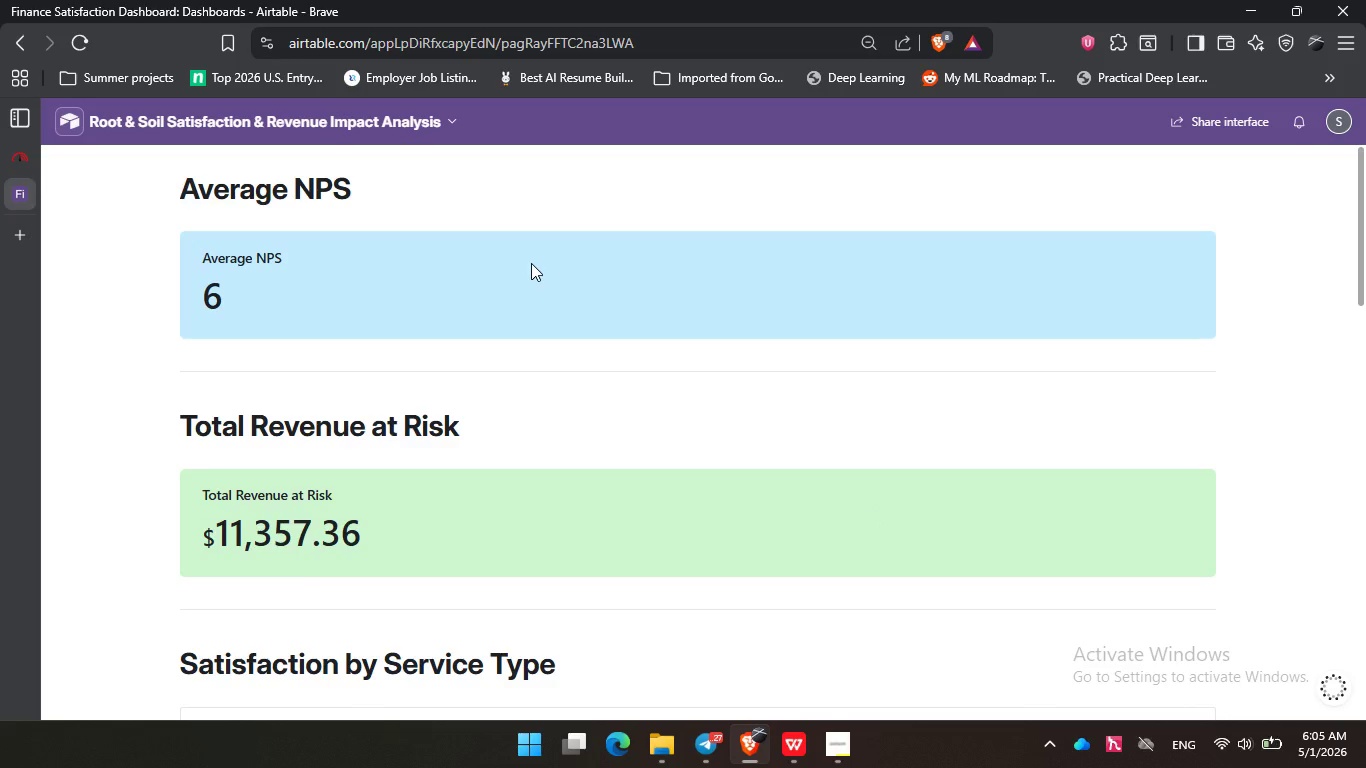 
left_click([479, 278])
 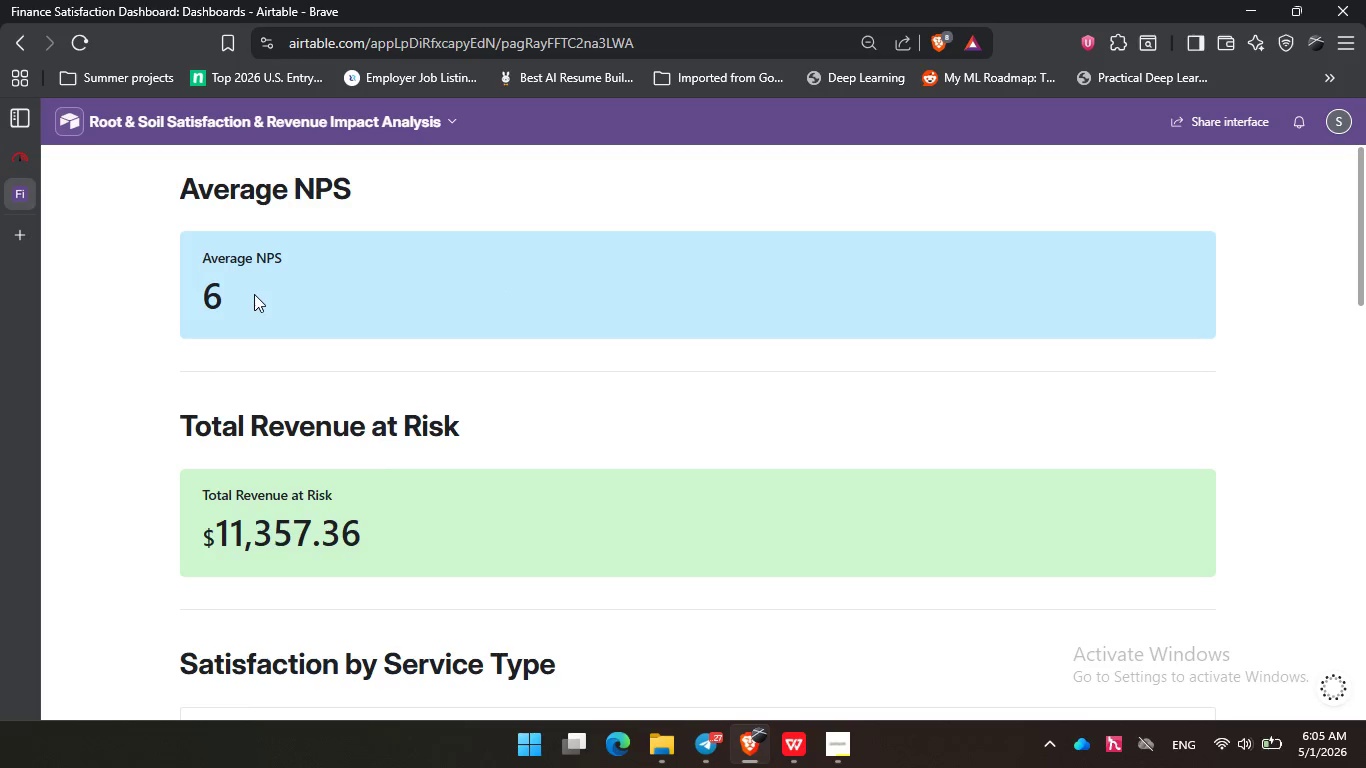 
left_click([252, 295])
 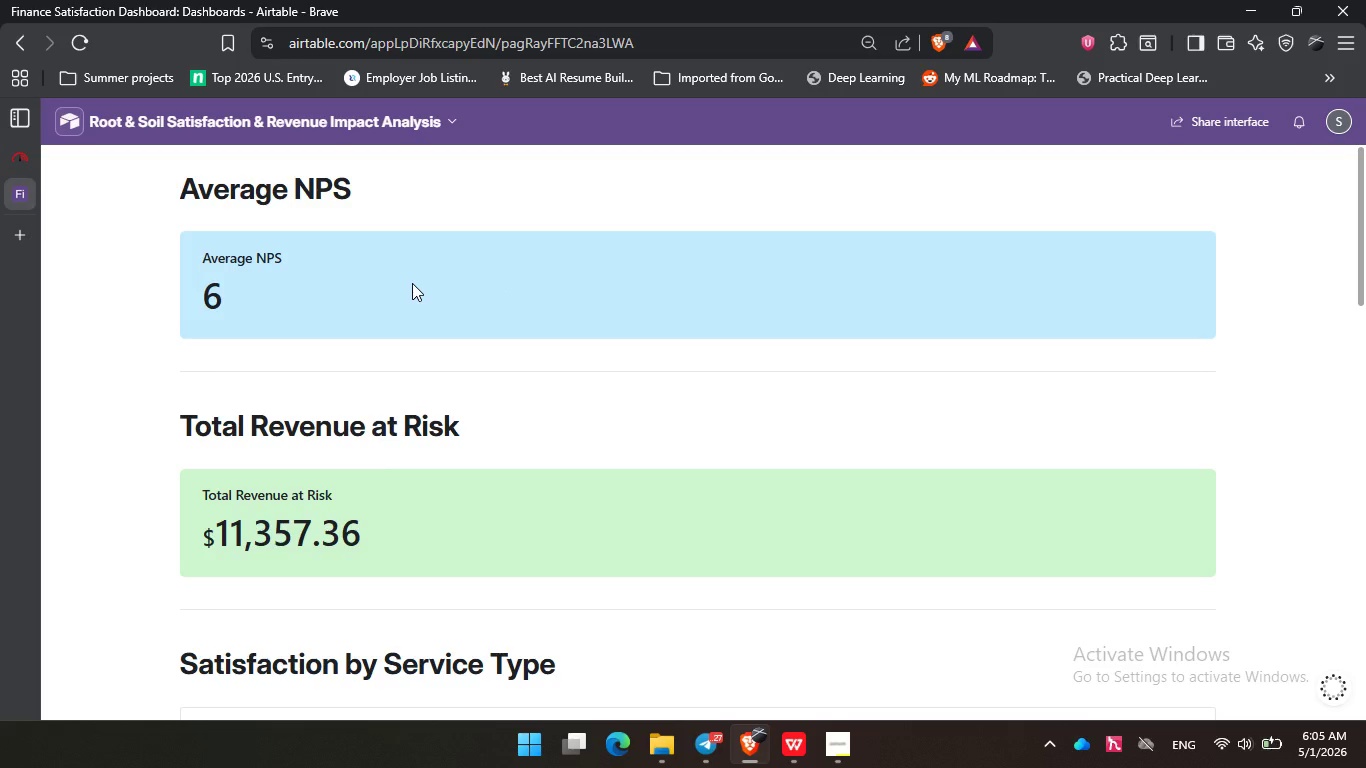 
left_click([271, 527])
 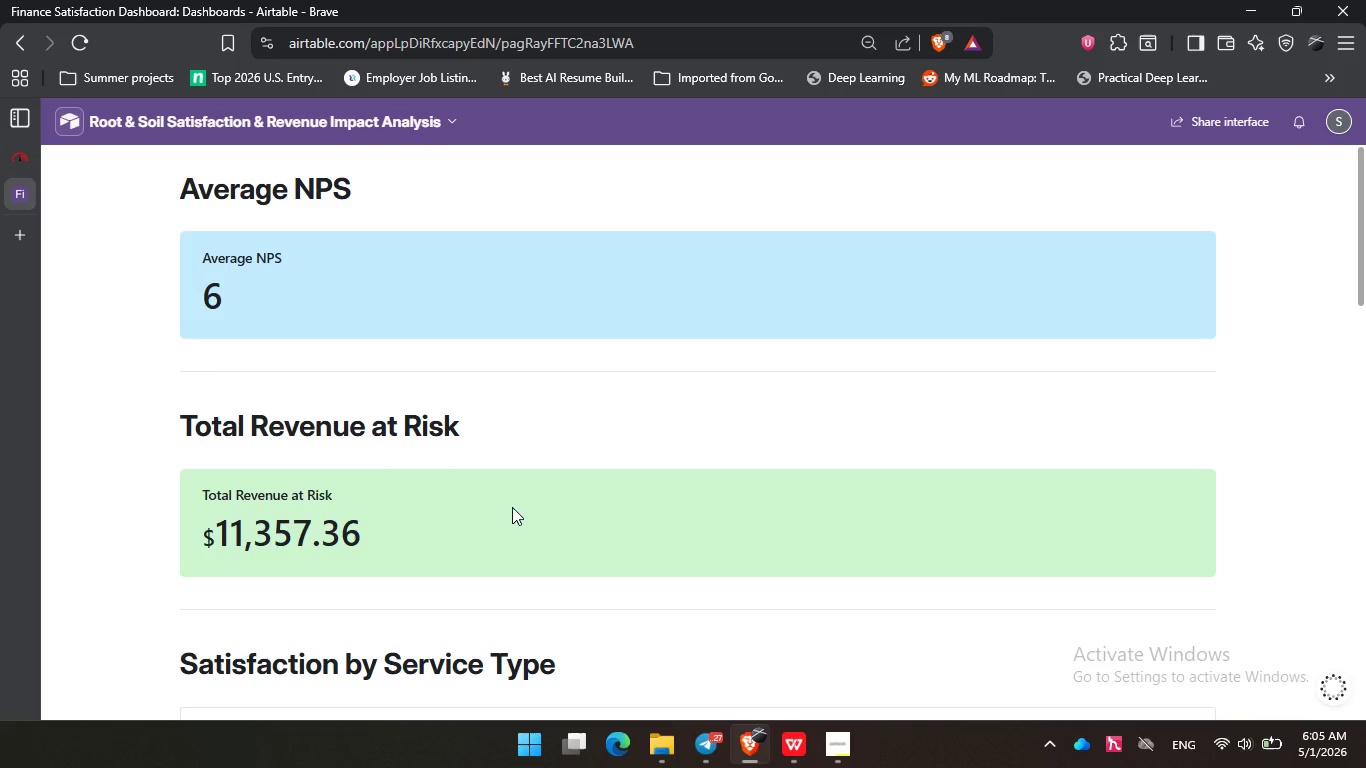 
left_click([526, 507])
 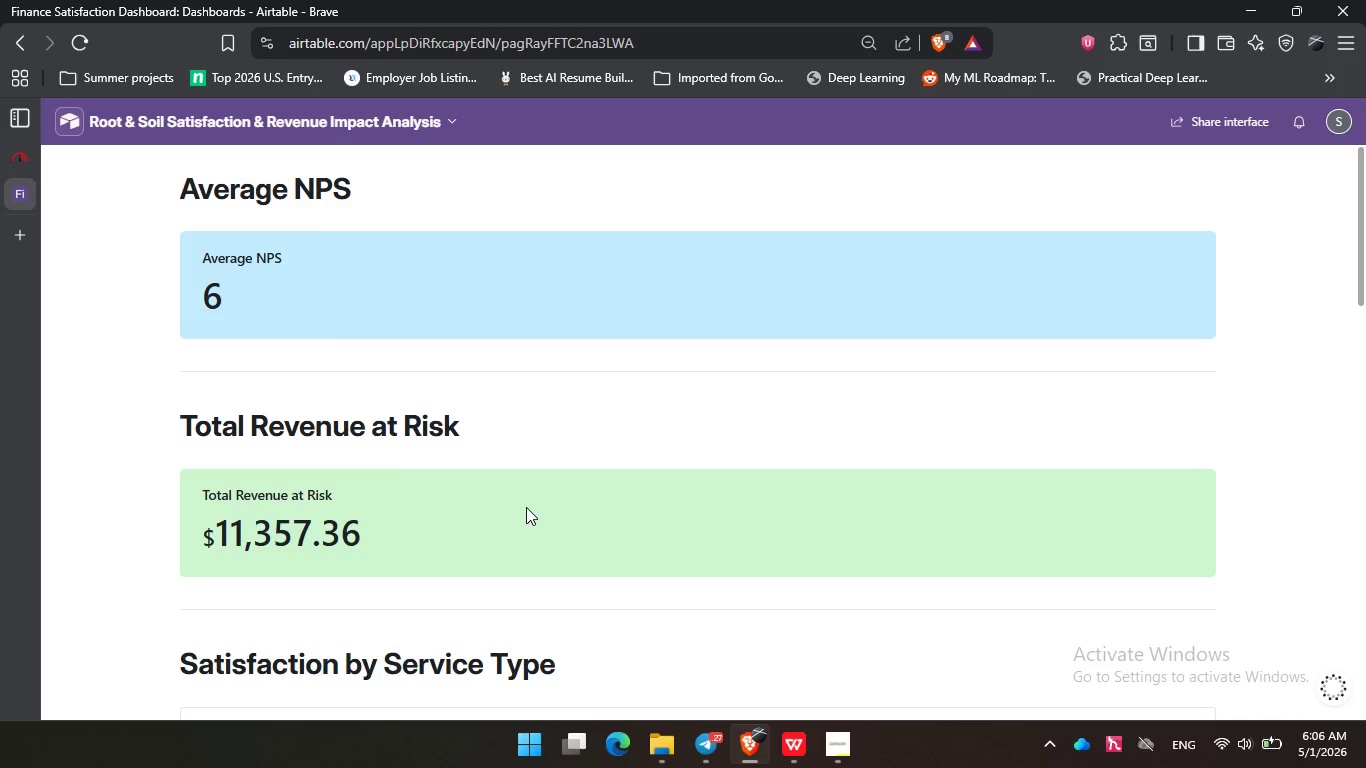 
wait(25.58)
 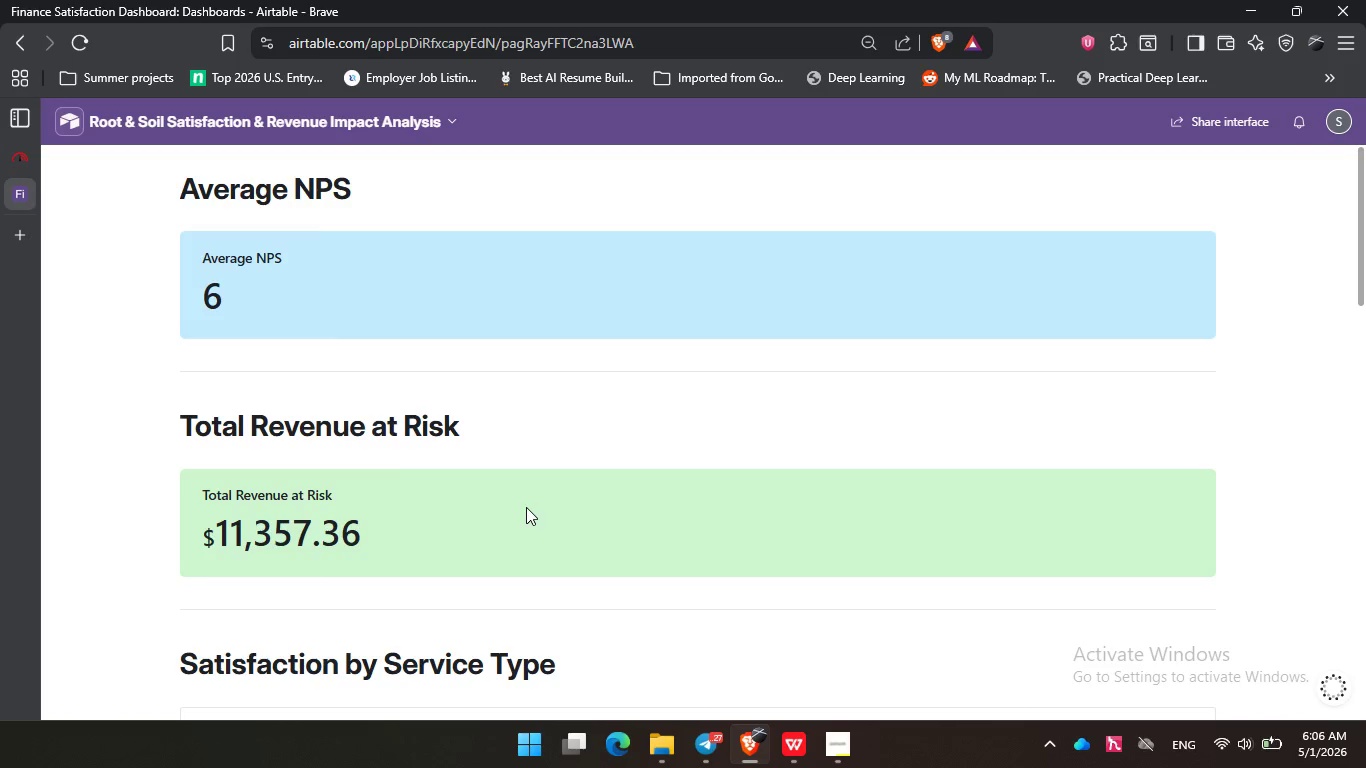 
left_click([318, 312])
 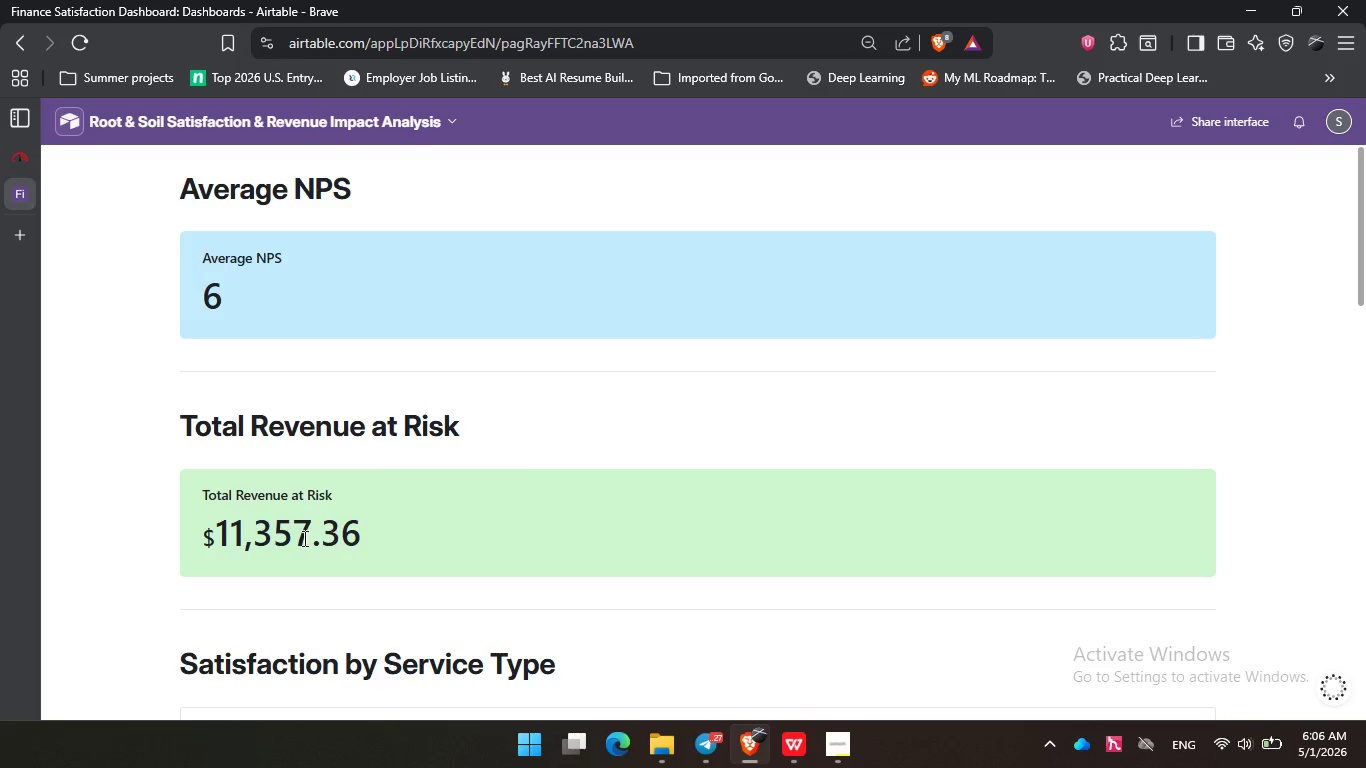 
left_click([331, 537])
 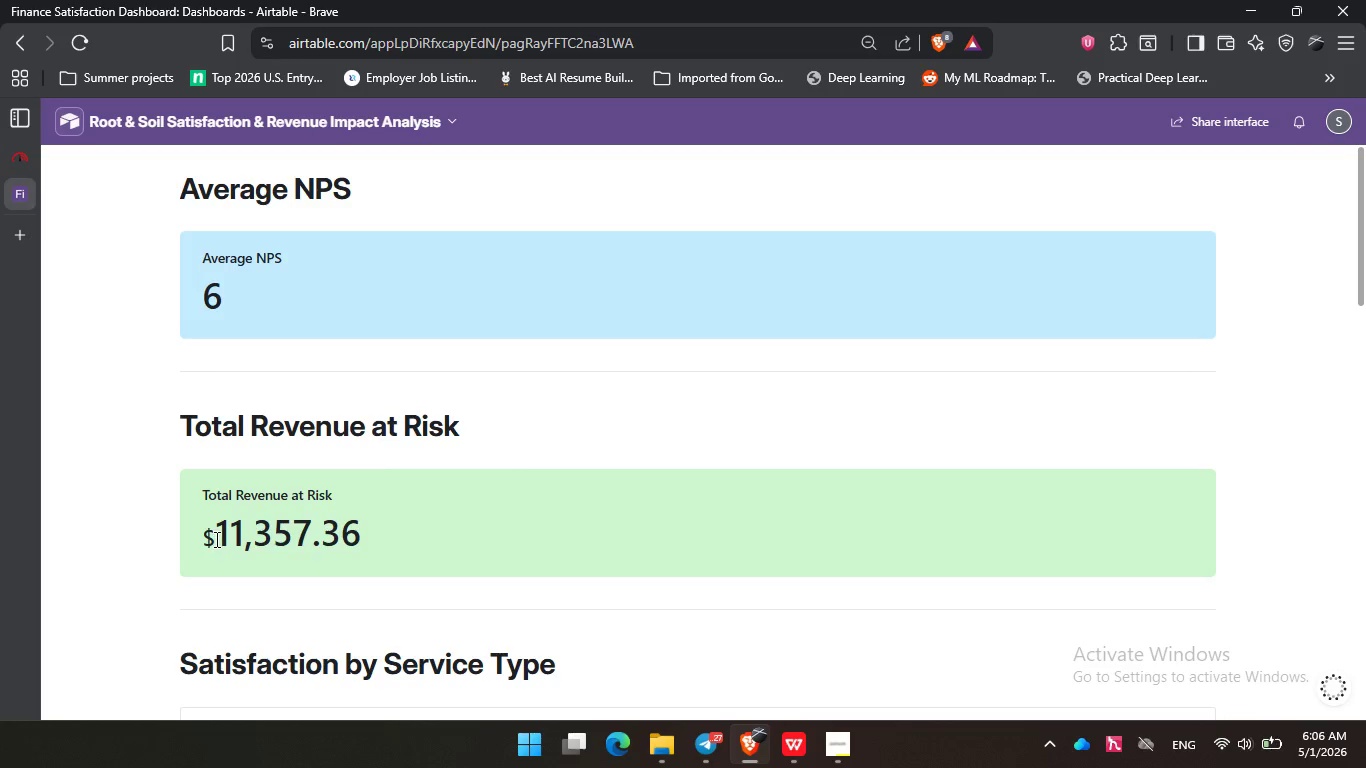 
left_click([212, 539])
 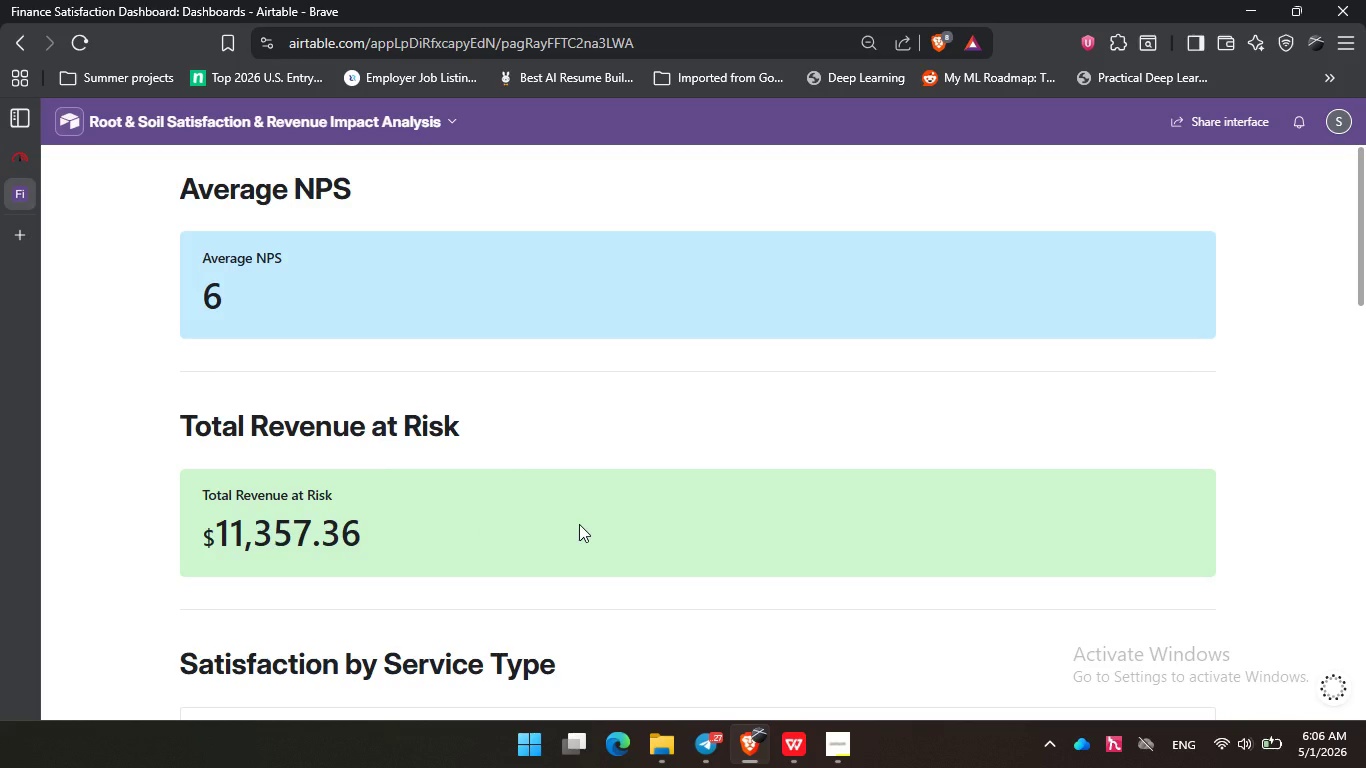 
left_click([579, 524])
 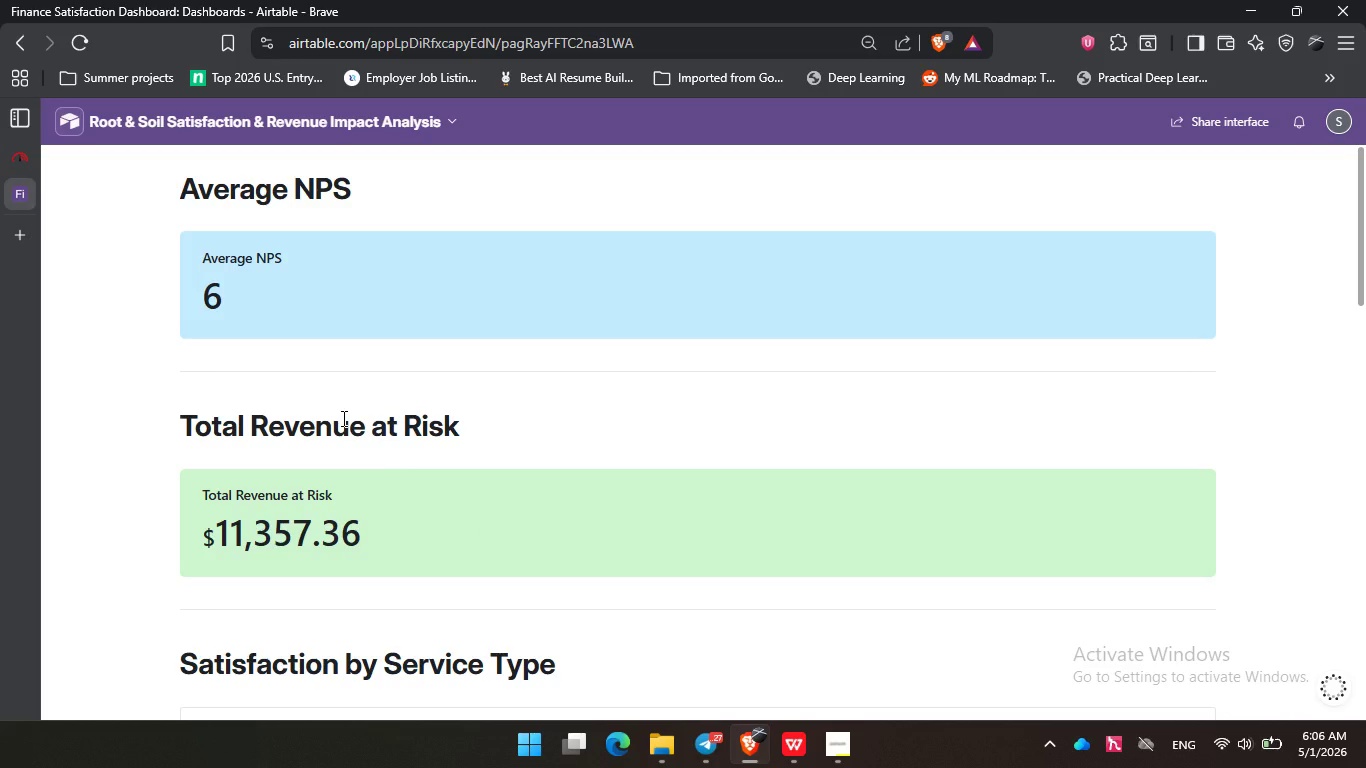 
wait(17.3)
 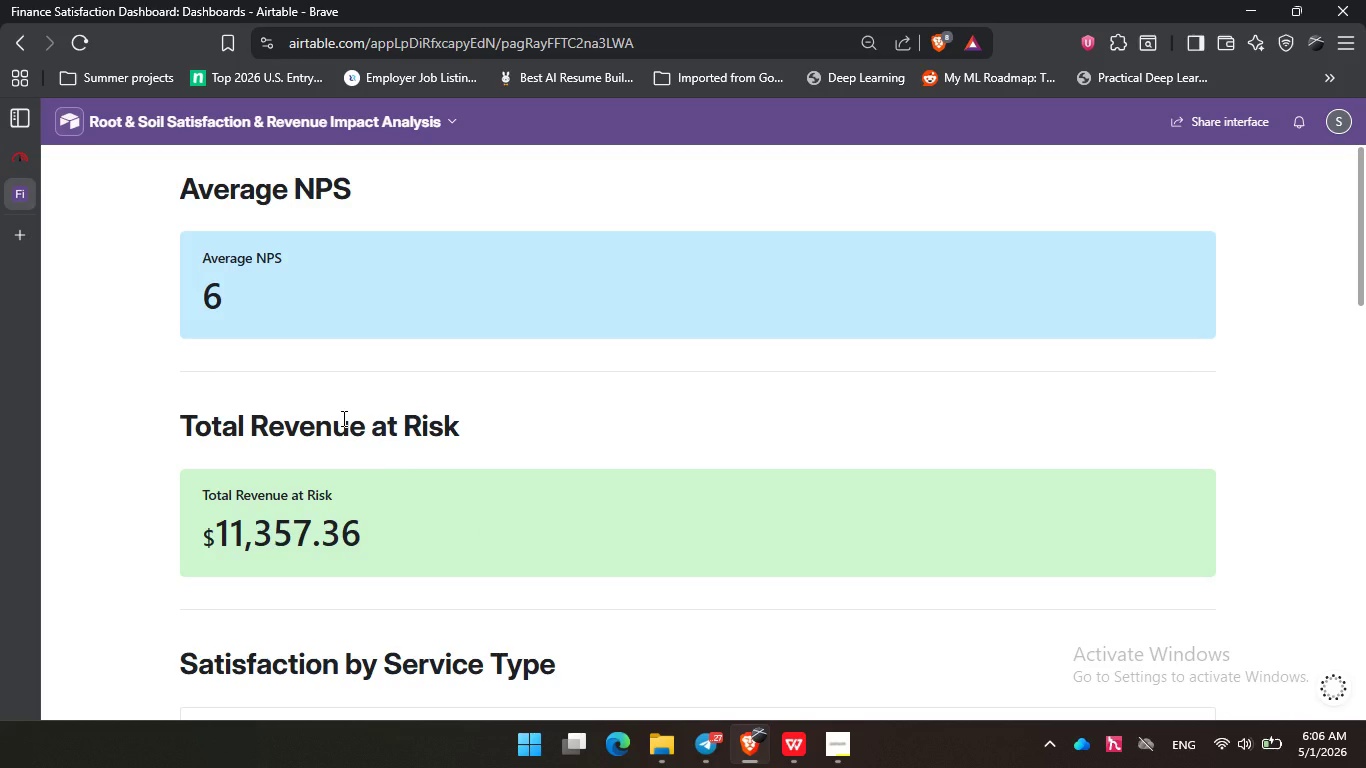 
left_click([402, 406])
 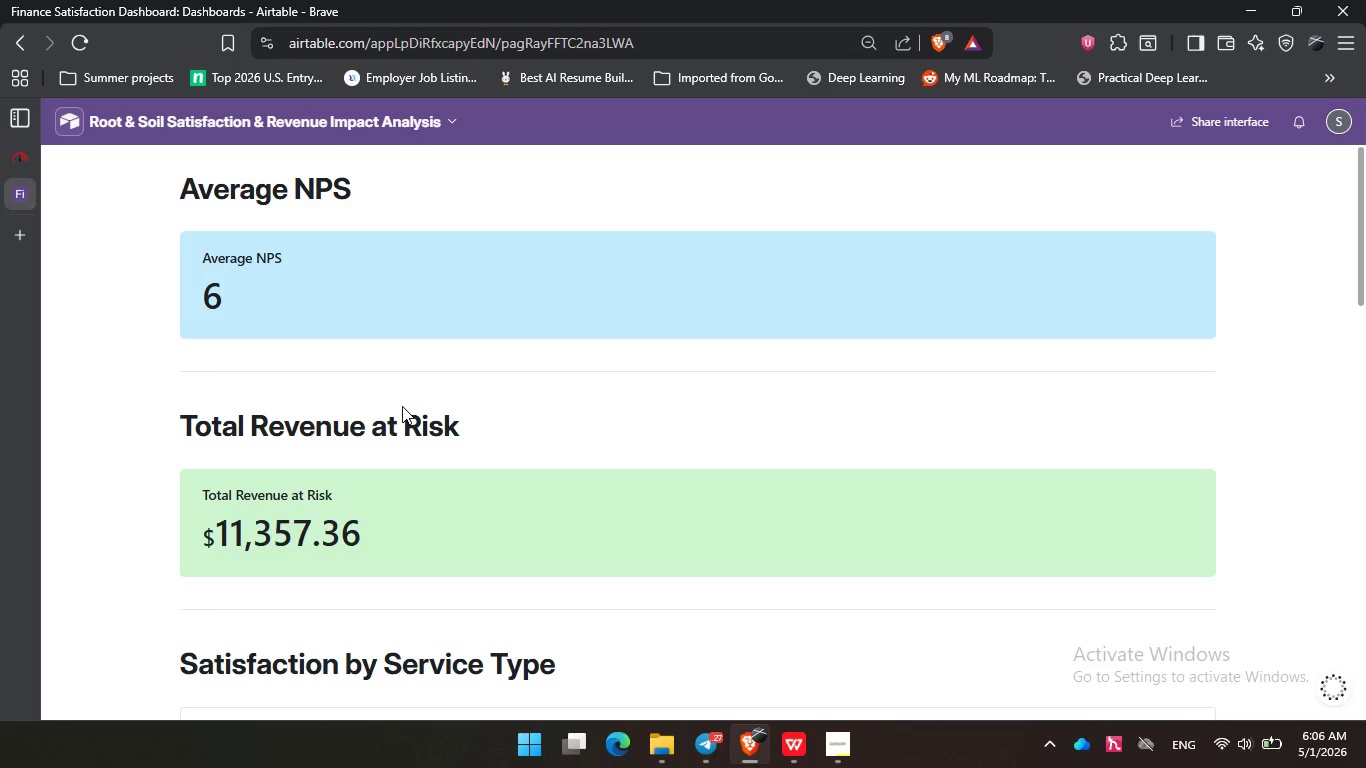 
wait(6.28)
 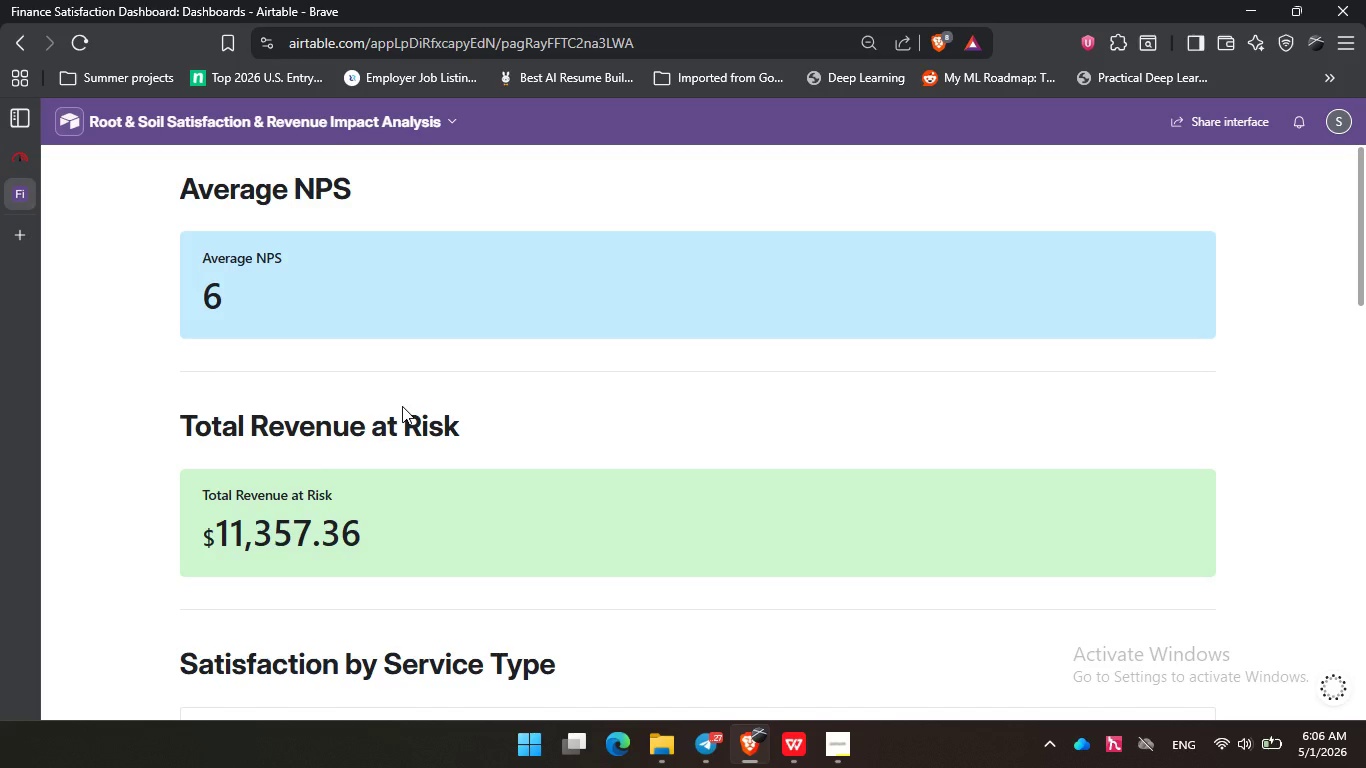 
left_click([286, 425])
 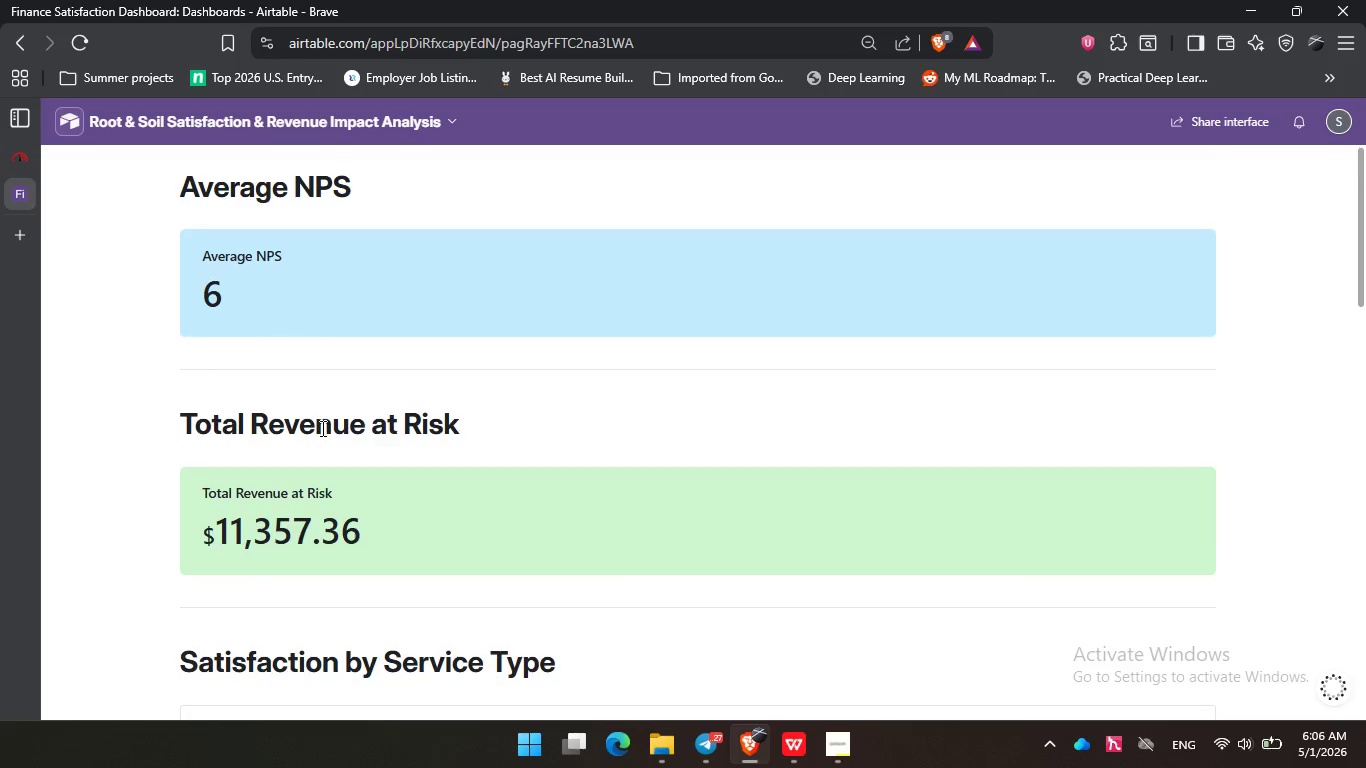 
scroll: coordinate [321, 428], scroll_direction: down, amount: 2.0
 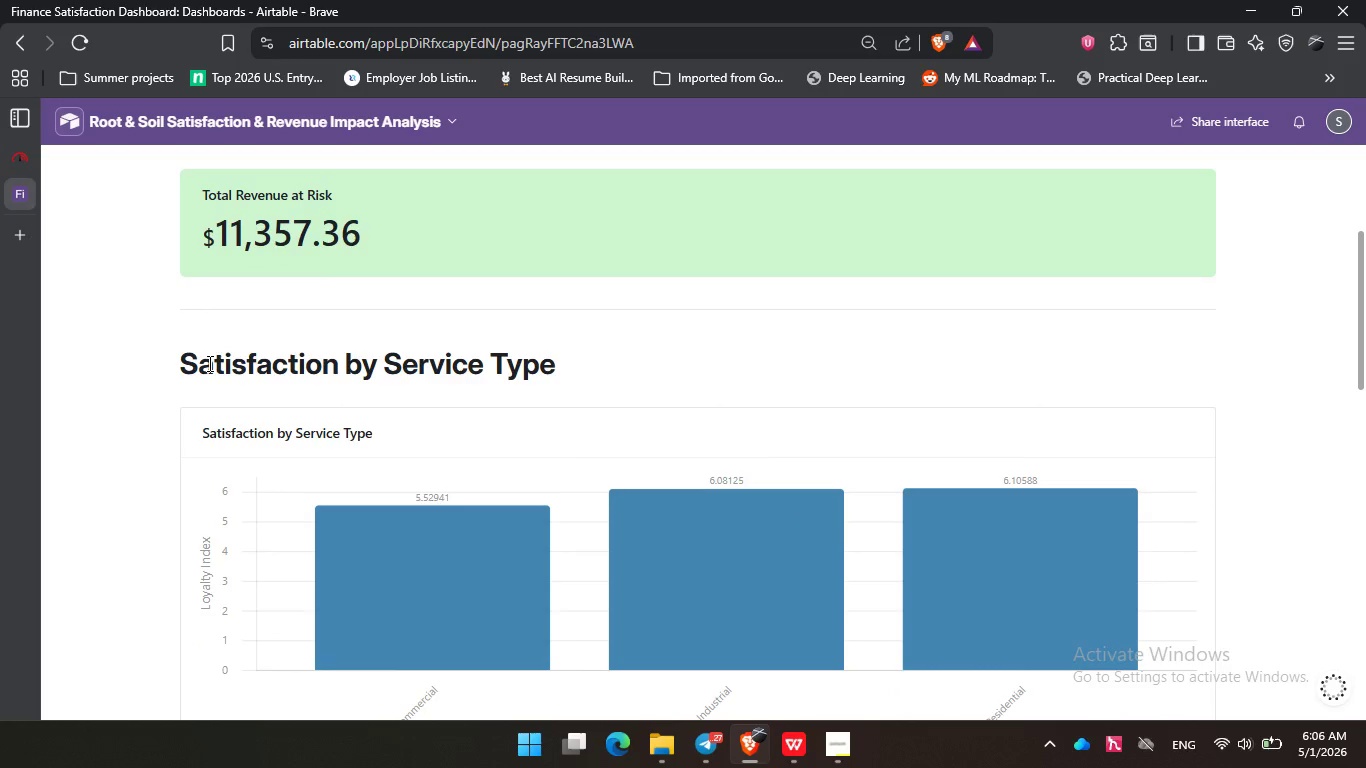 
left_click_drag(start_coordinate=[208, 363], to_coordinate=[452, 333])
 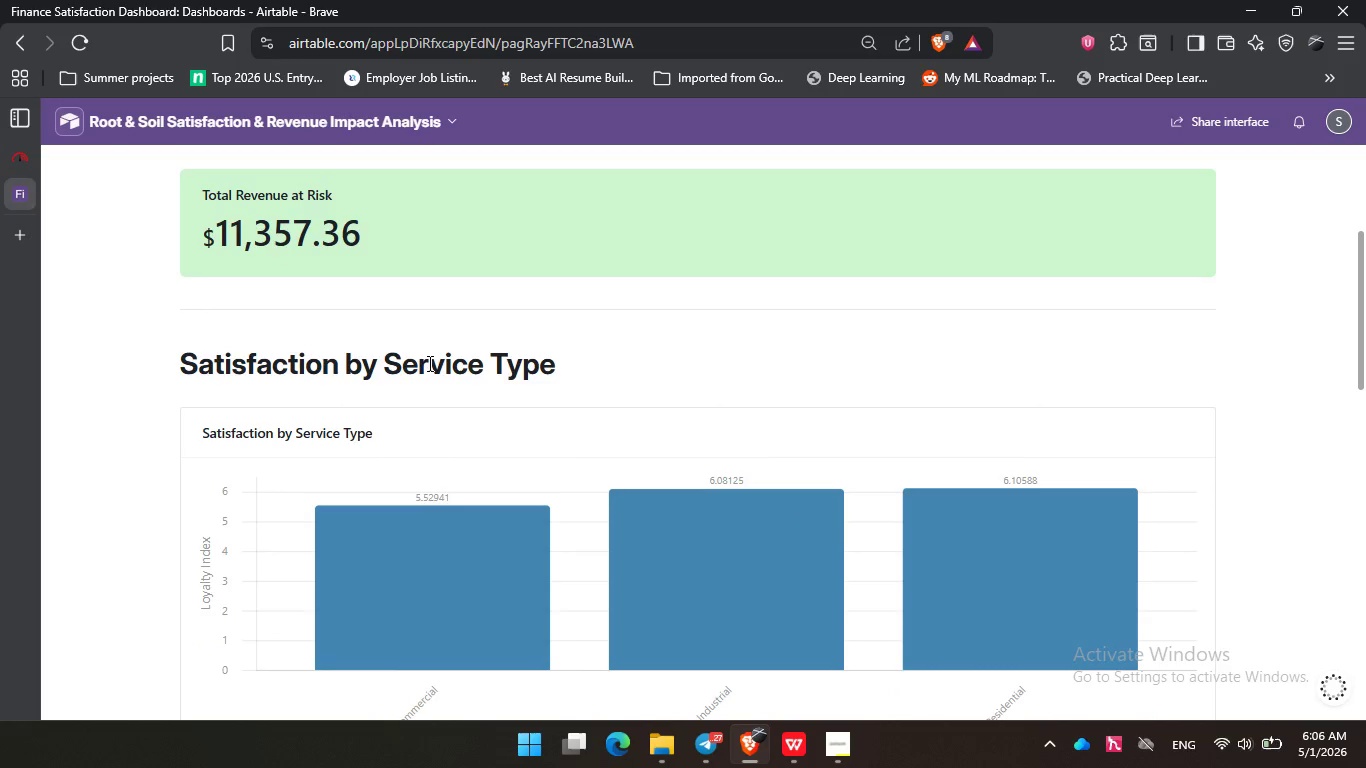 
left_click([468, 356])
 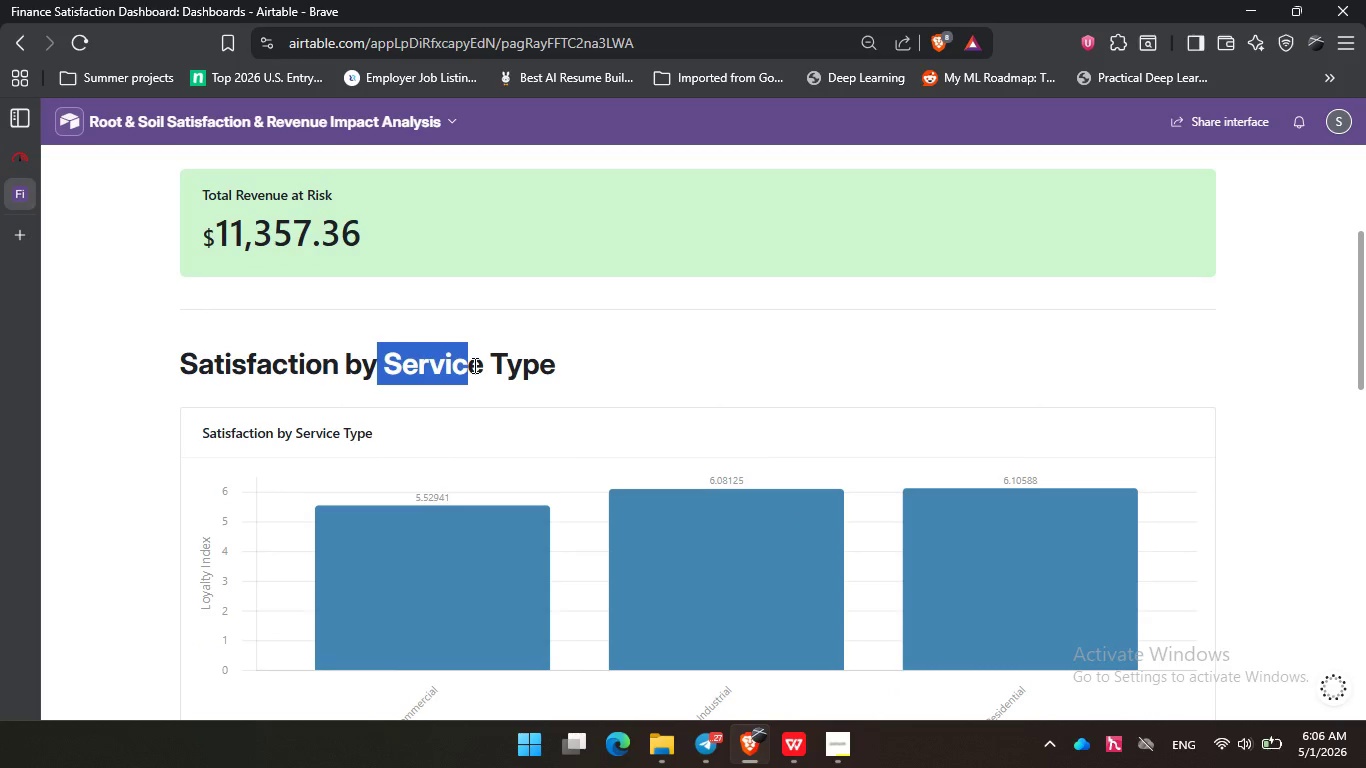 
left_click_drag(start_coordinate=[375, 364], to_coordinate=[473, 365])
 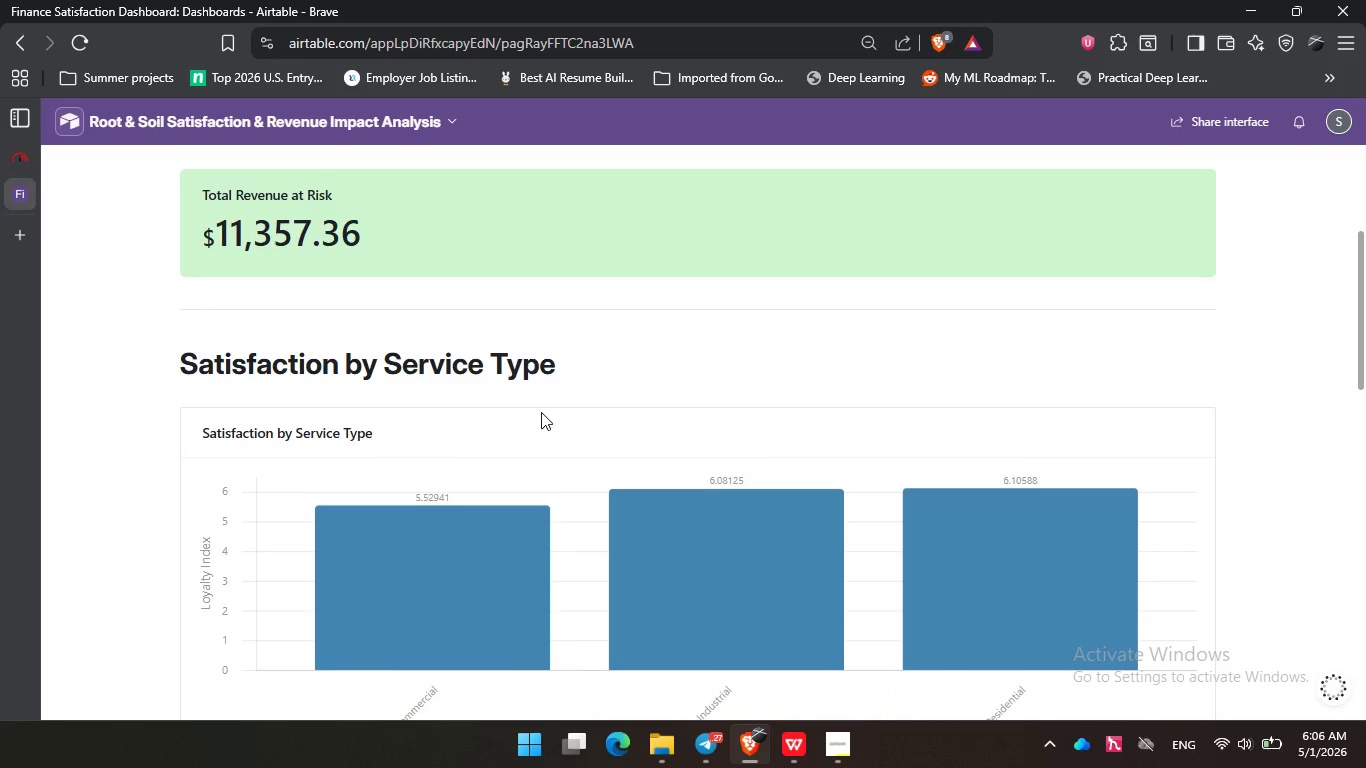 
triple_click([531, 364])
 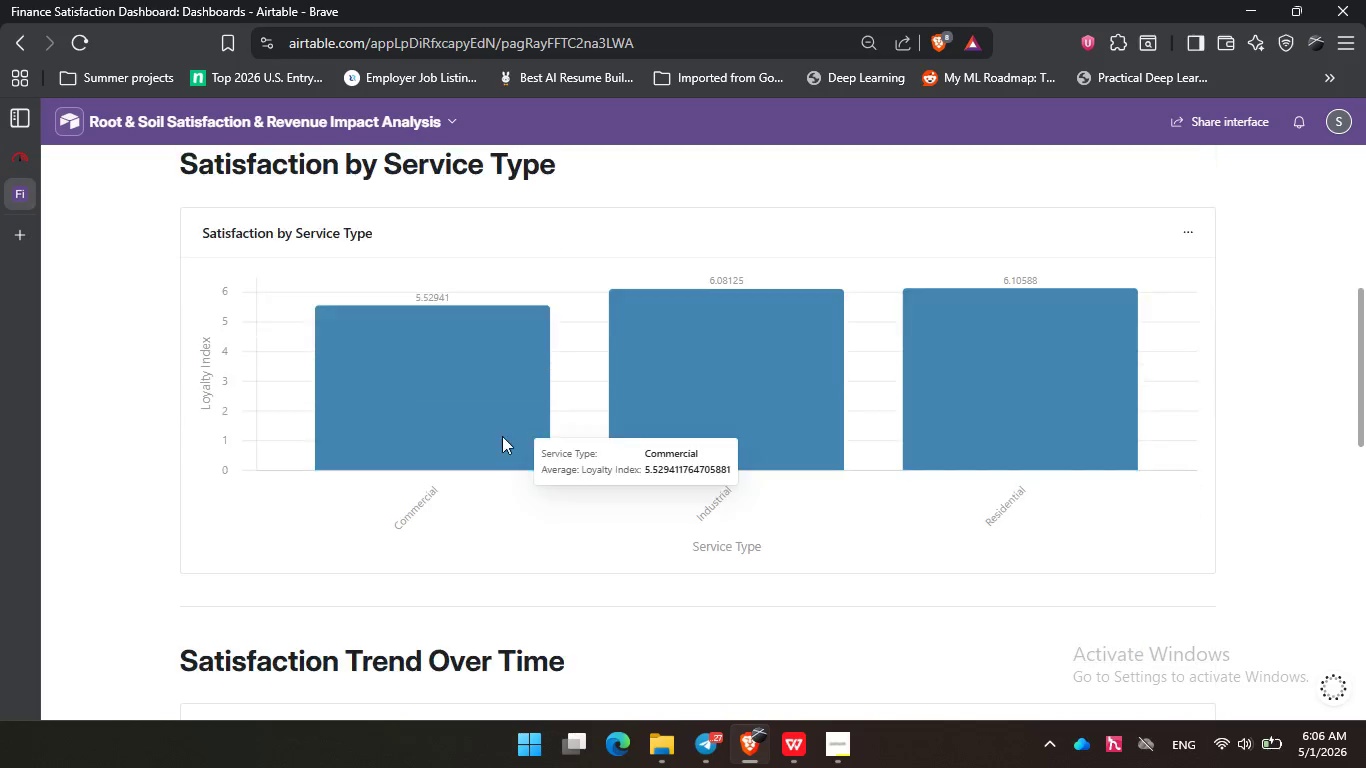 
scroll: coordinate [543, 416], scroll_direction: down, amount: 2.0
 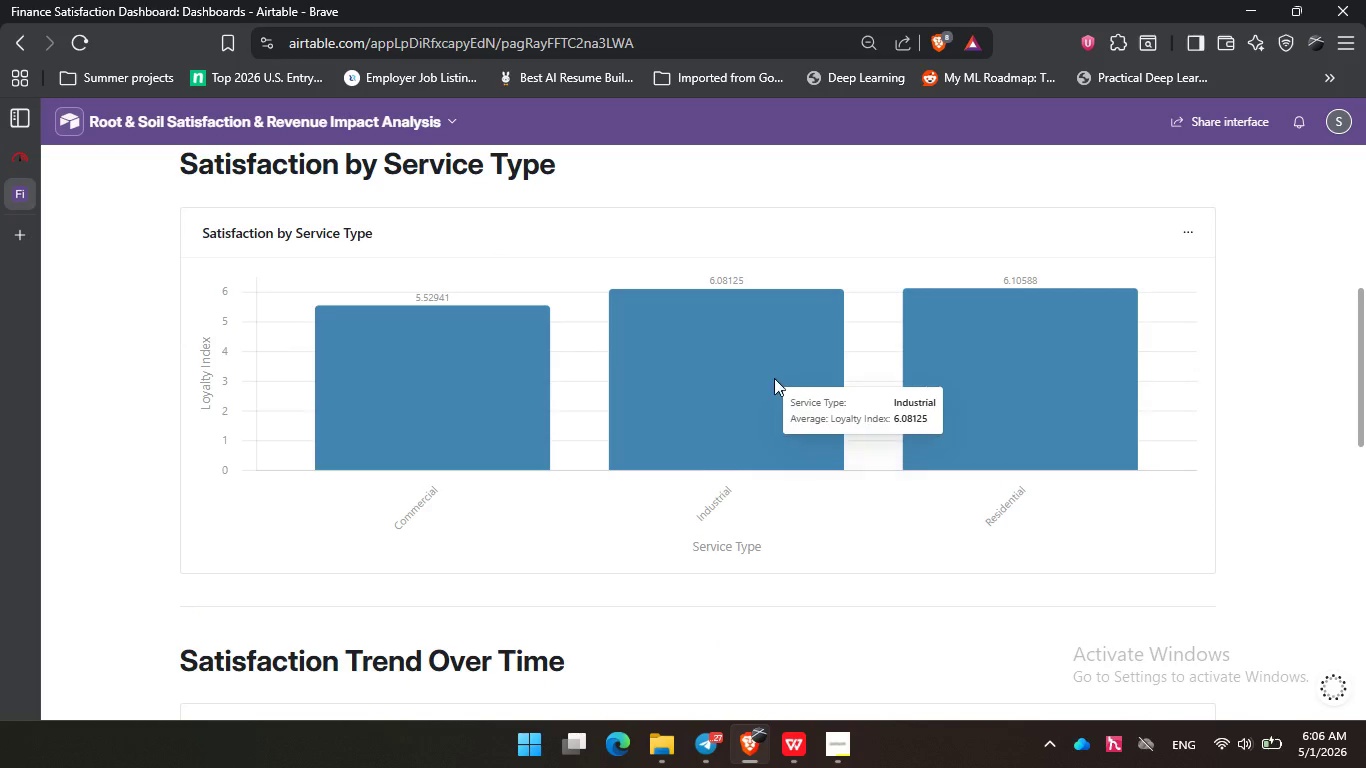 
left_click([774, 378])
 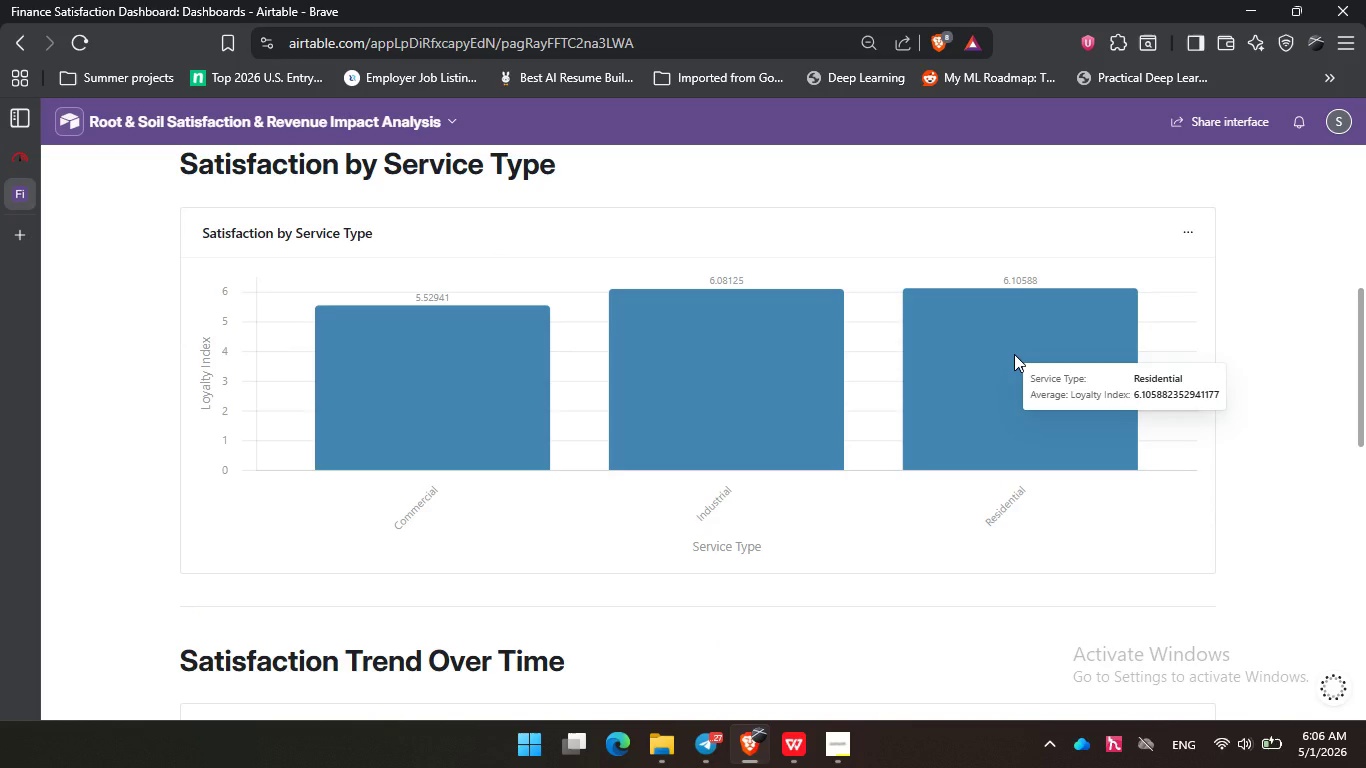 
left_click([1014, 354])
 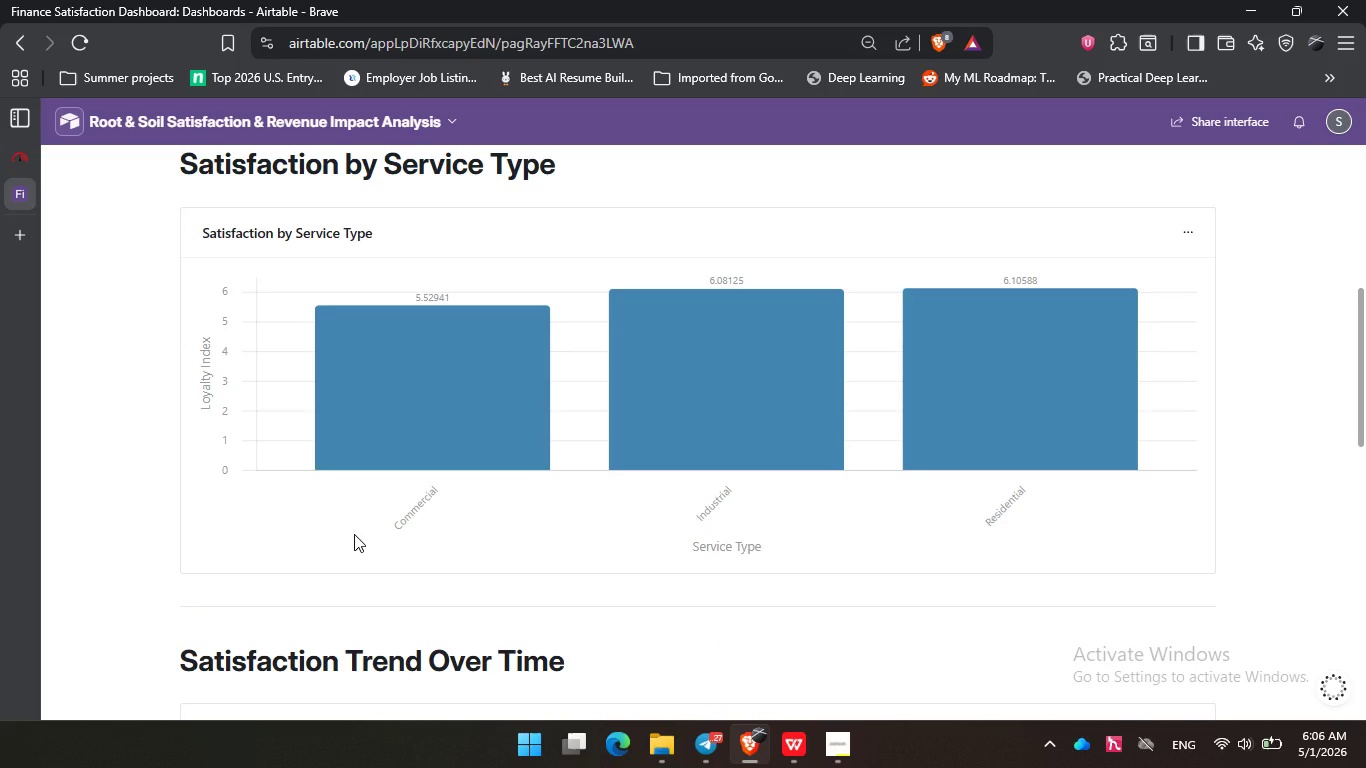 
left_click([354, 534])
 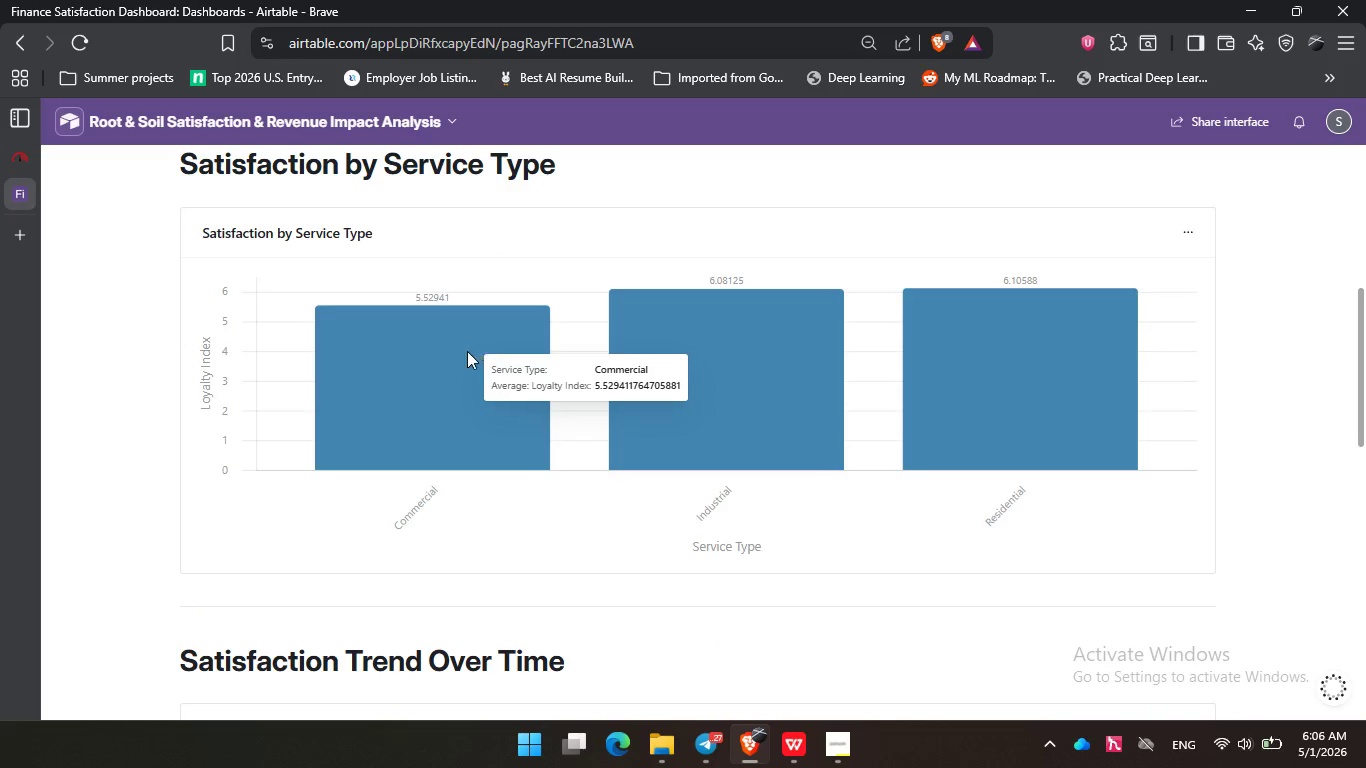 
left_click([450, 360])
 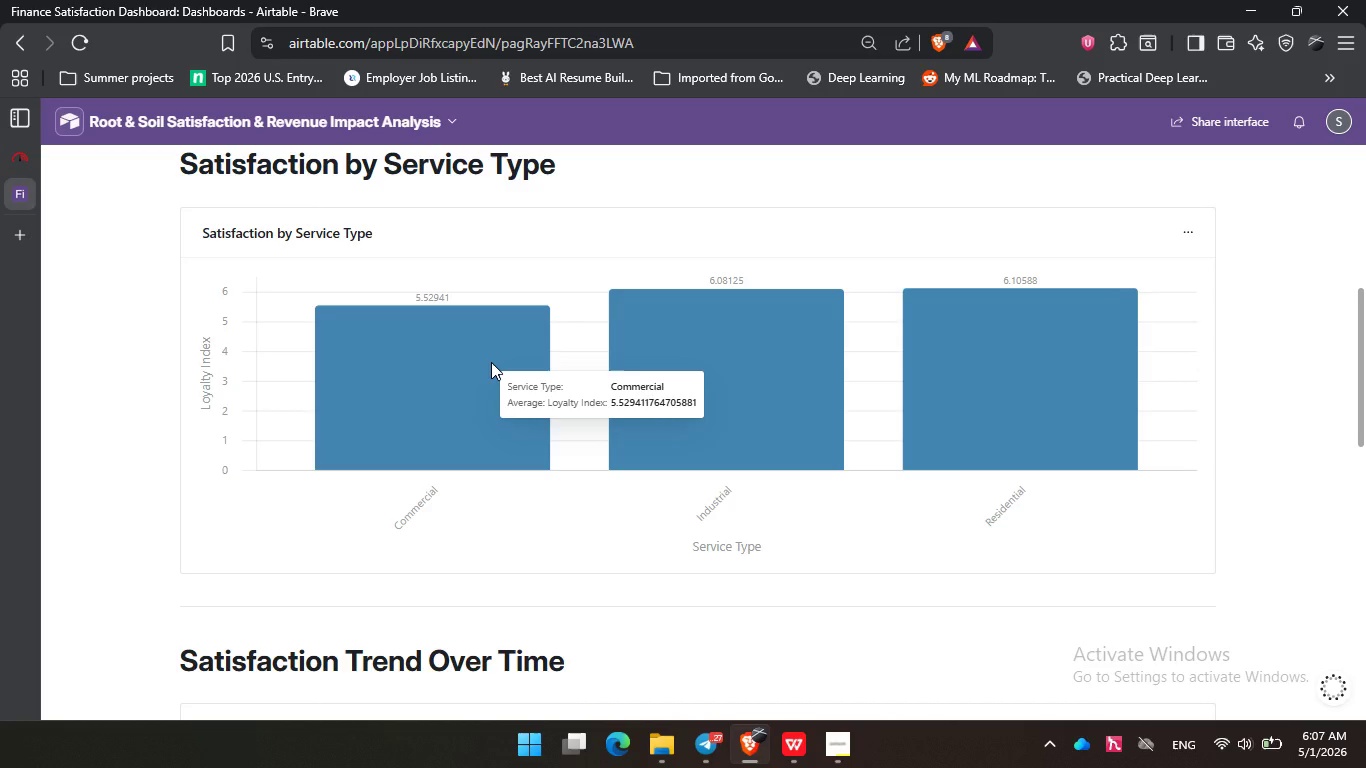 
wait(24.84)
 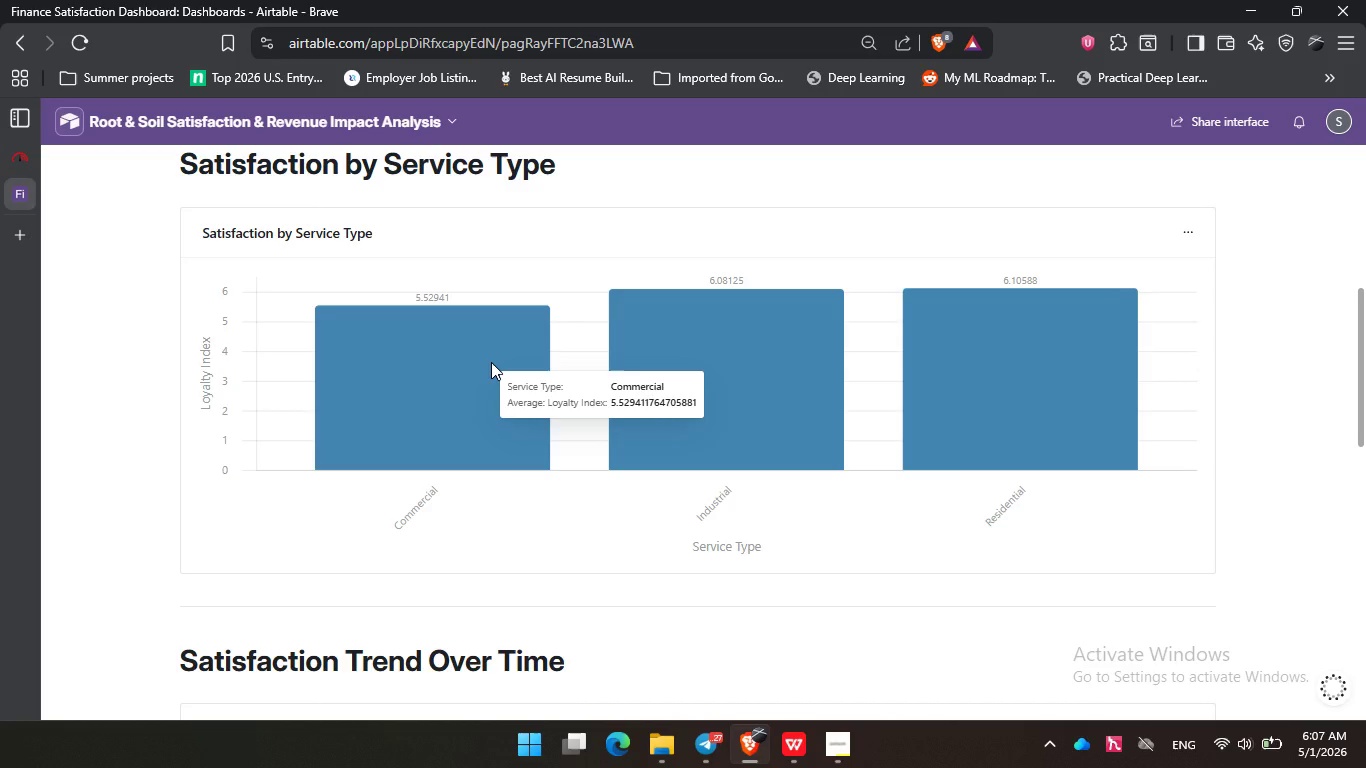 
left_click([695, 365])
 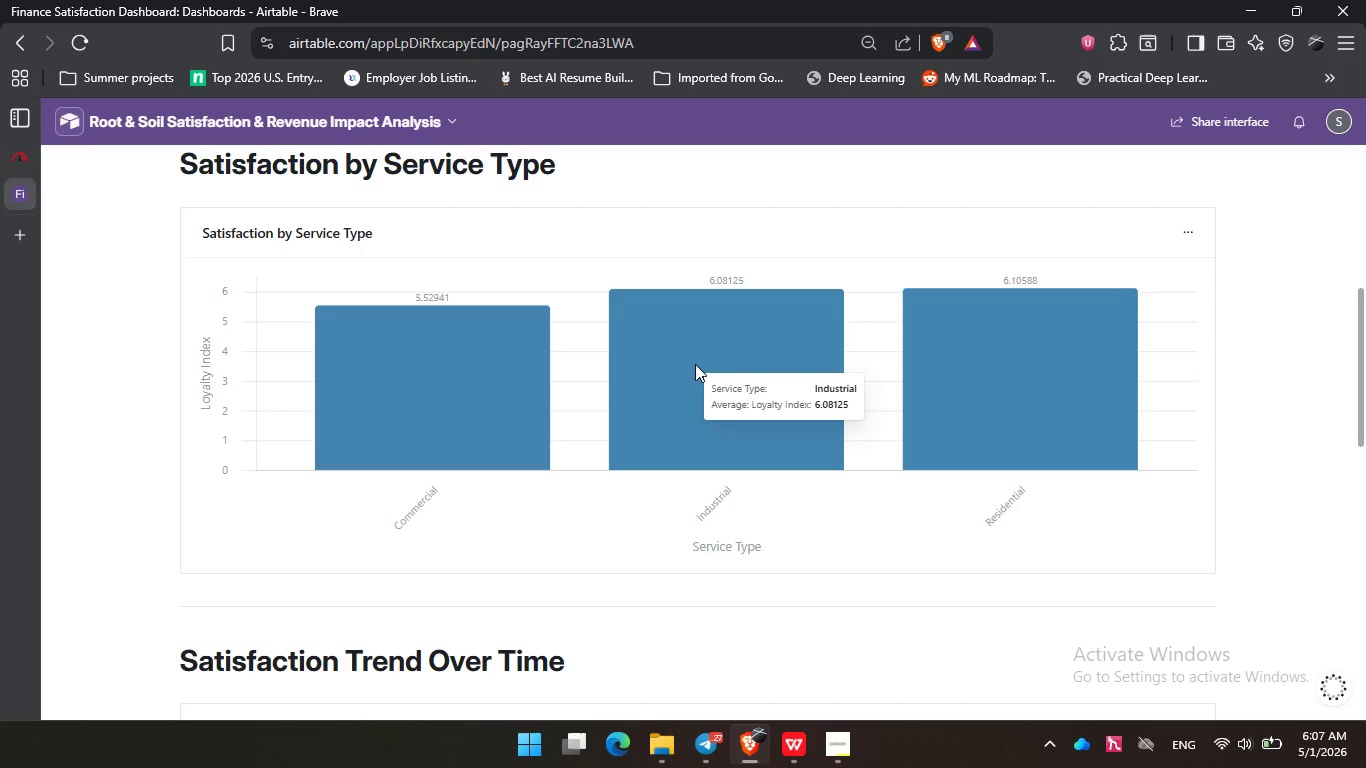 
wait(19.97)
 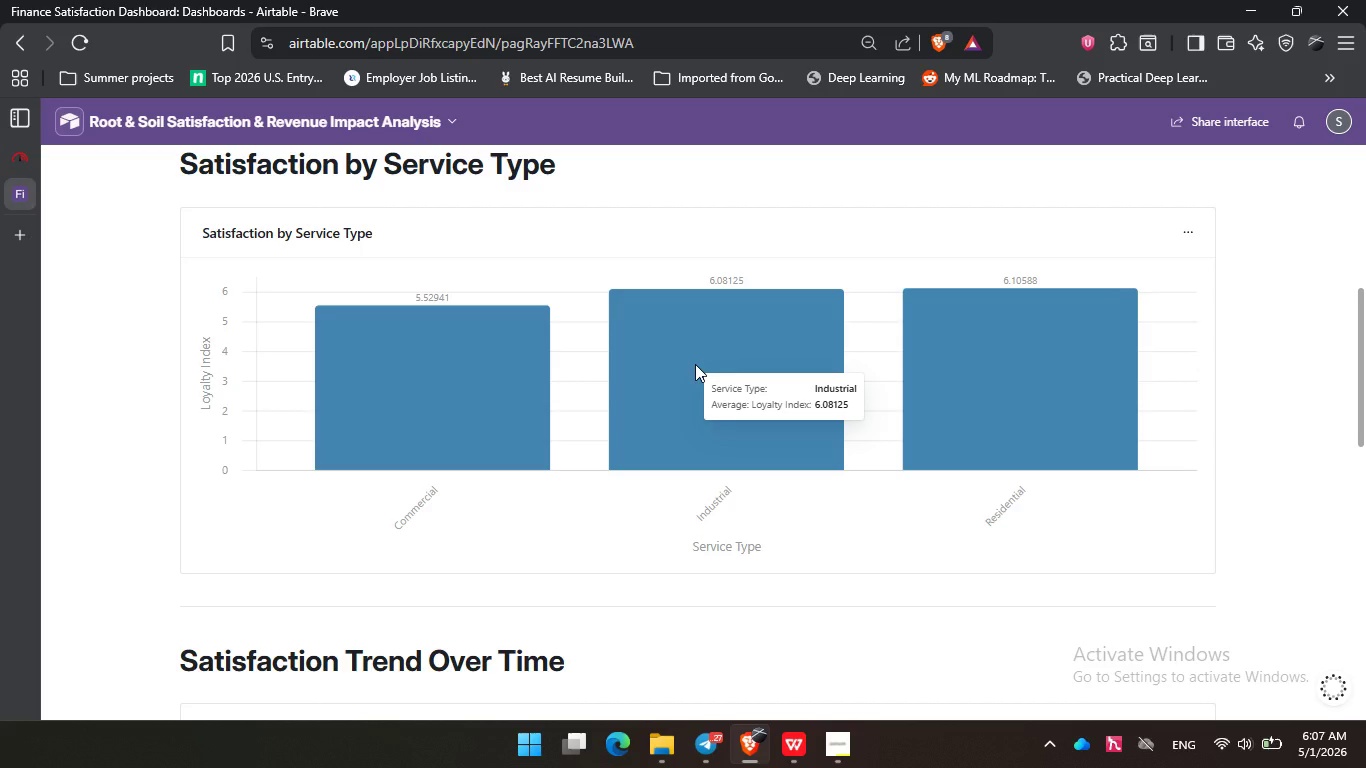 
left_click([1019, 356])
 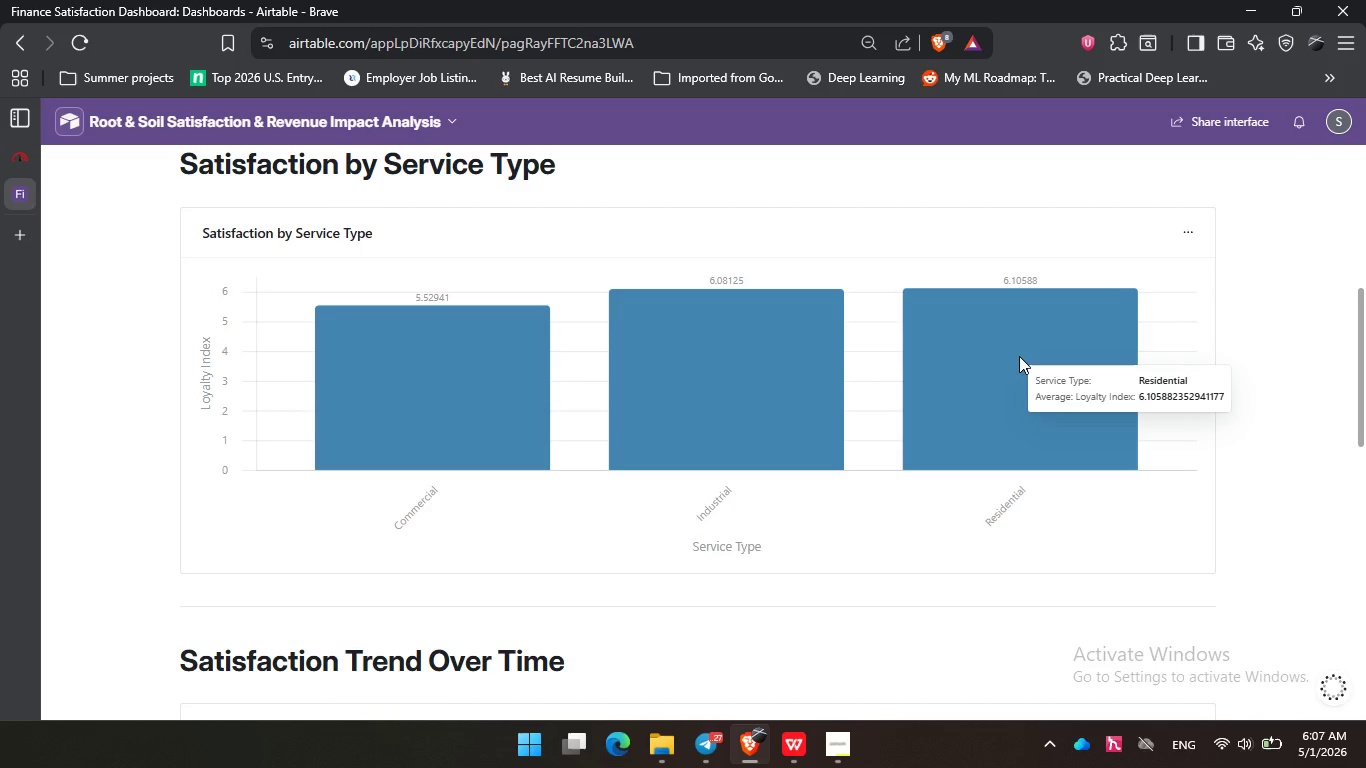 
wait(5.88)
 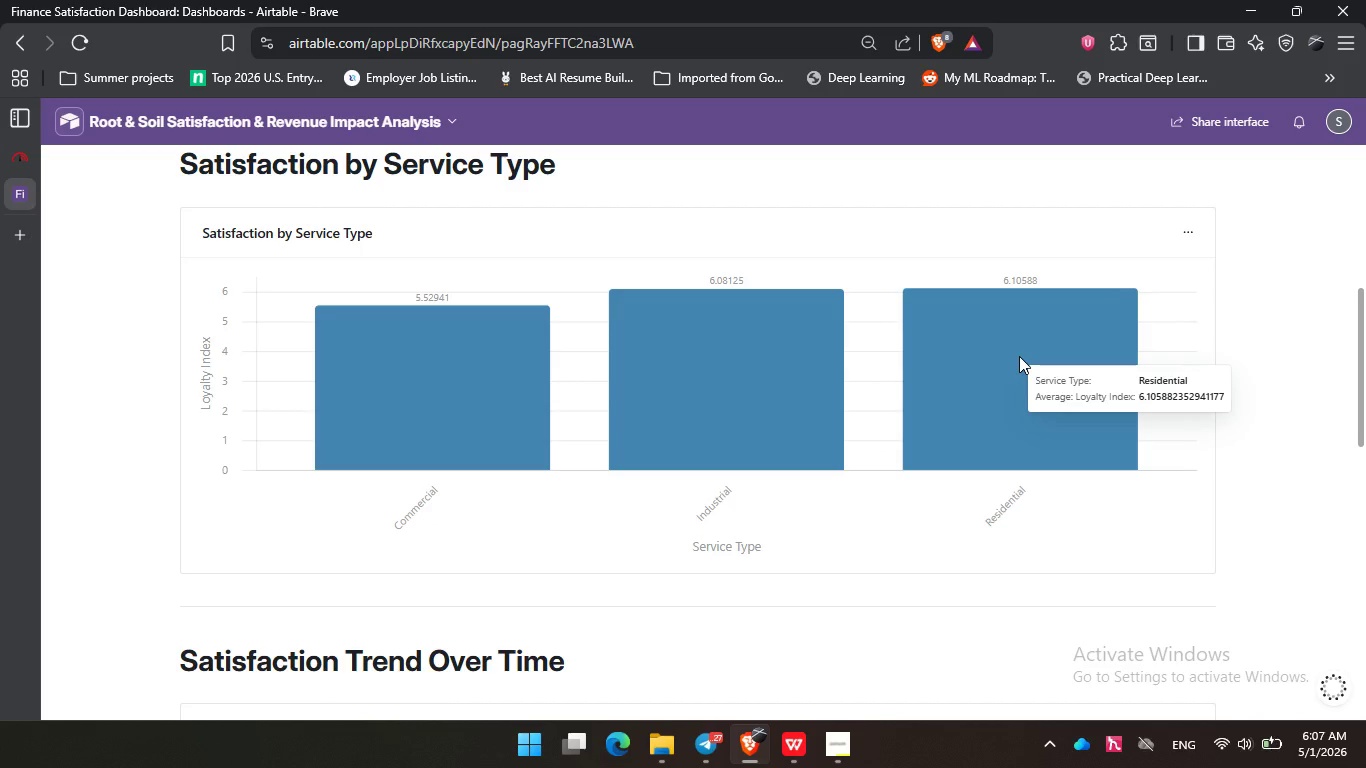 
scroll: coordinate [1019, 354], scroll_direction: down, amount: 4.0
 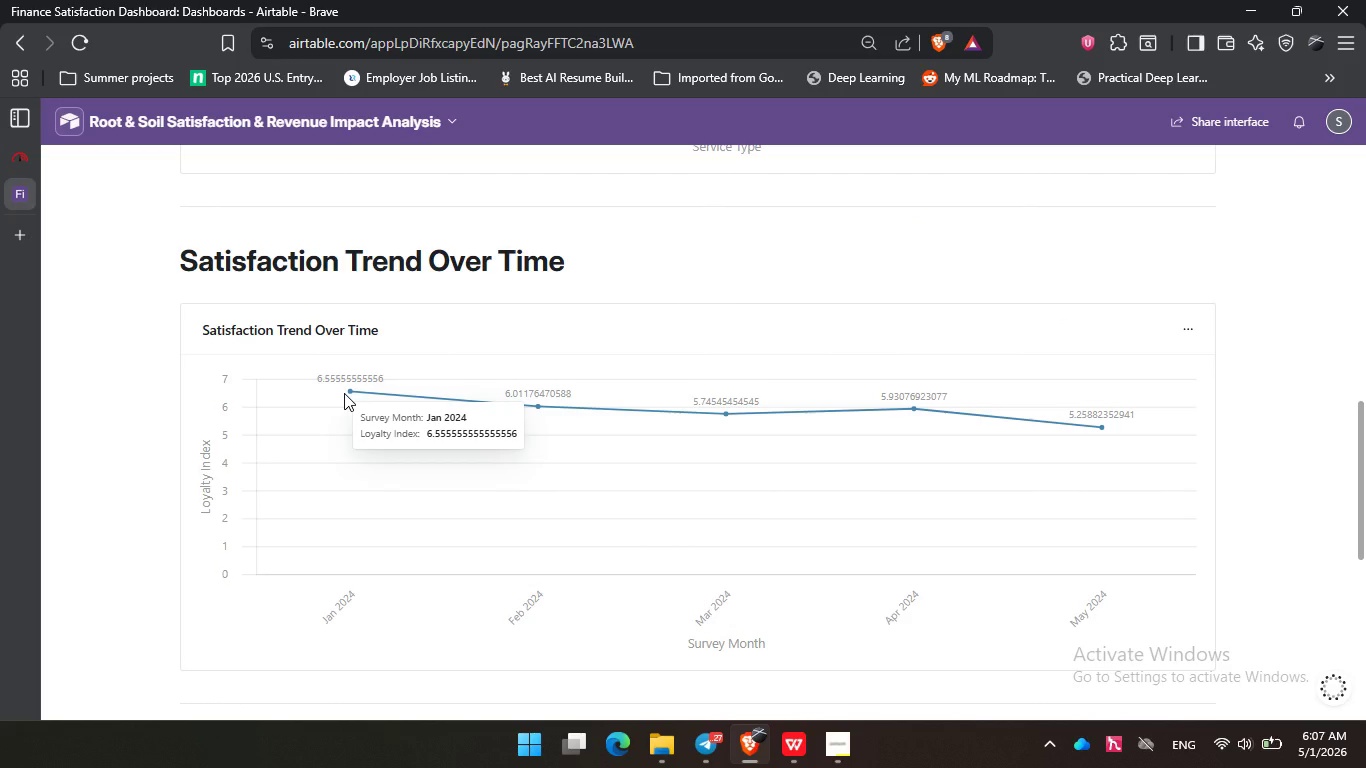 
left_click([344, 393])
 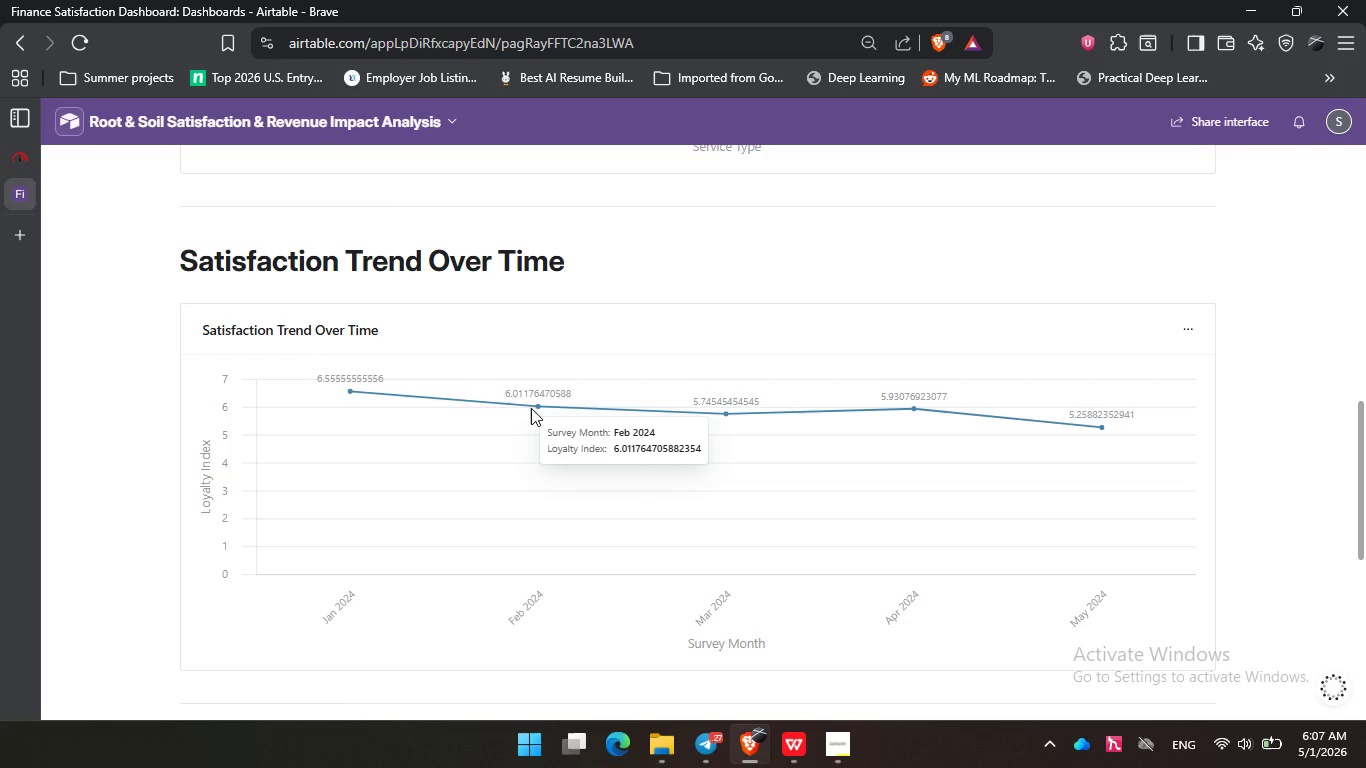 
left_click([531, 408])
 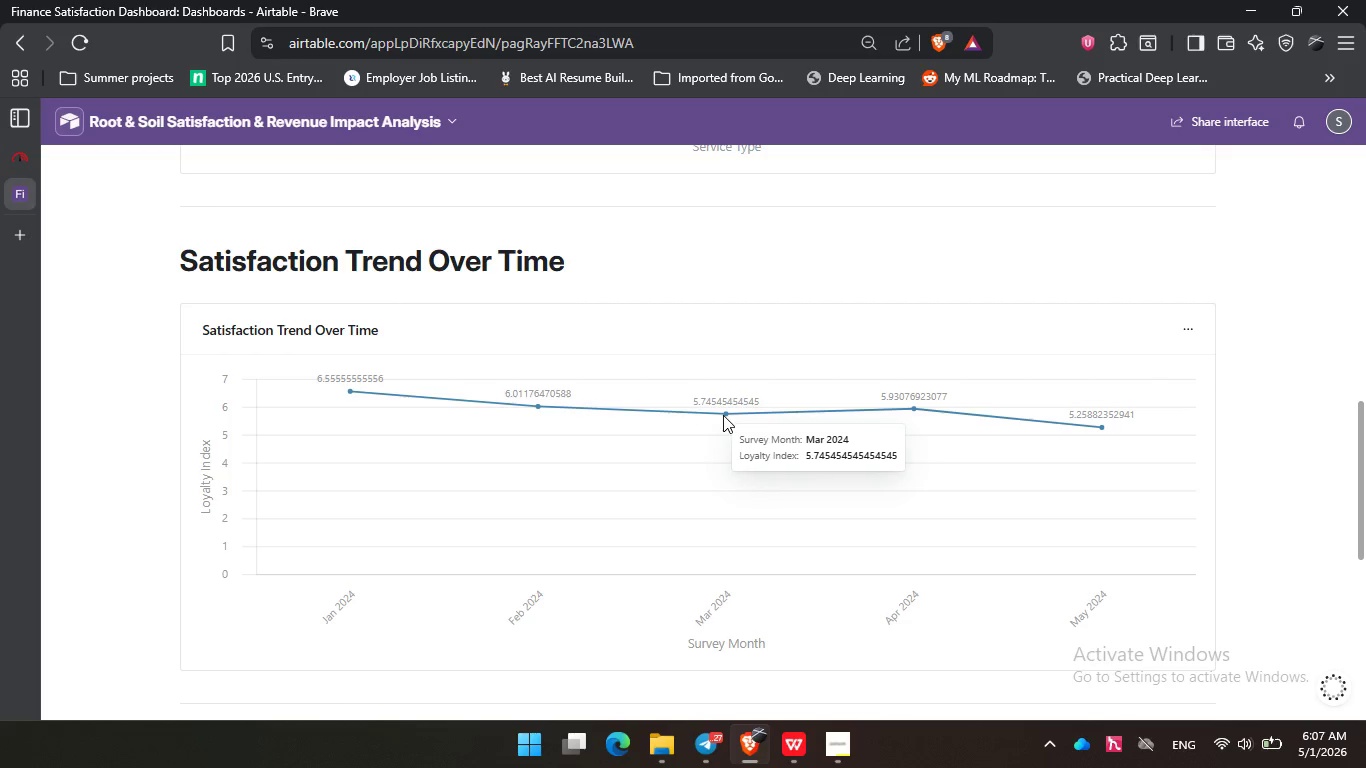 
left_click([723, 415])
 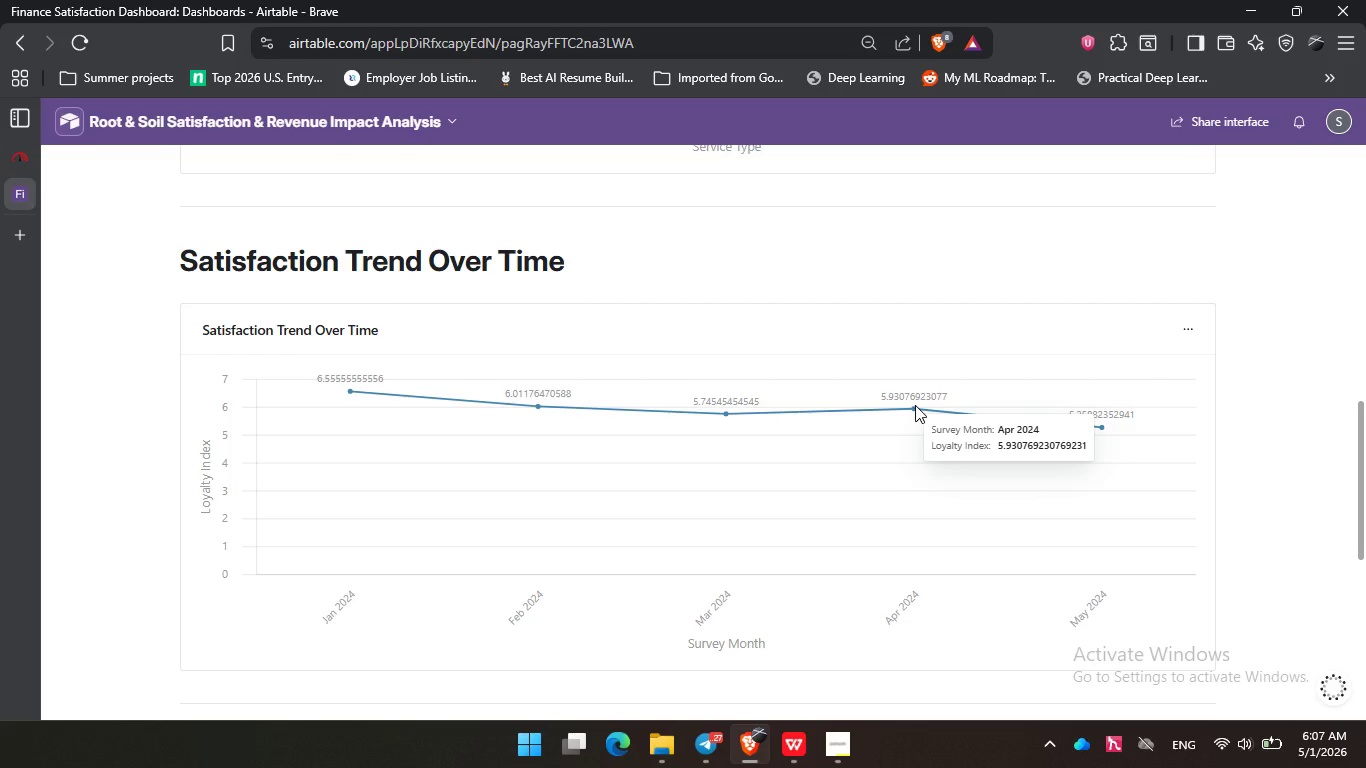 
left_click([915, 405])
 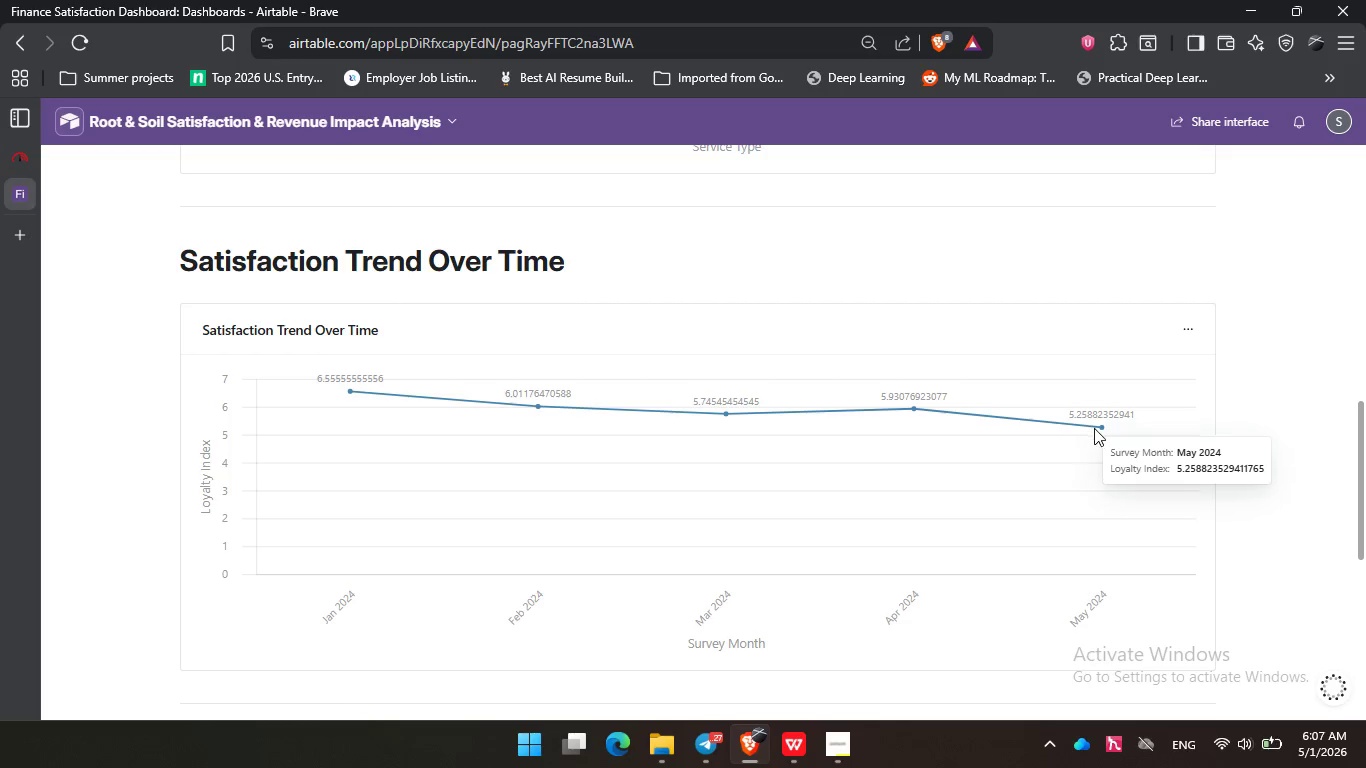 
left_click([1094, 428])
 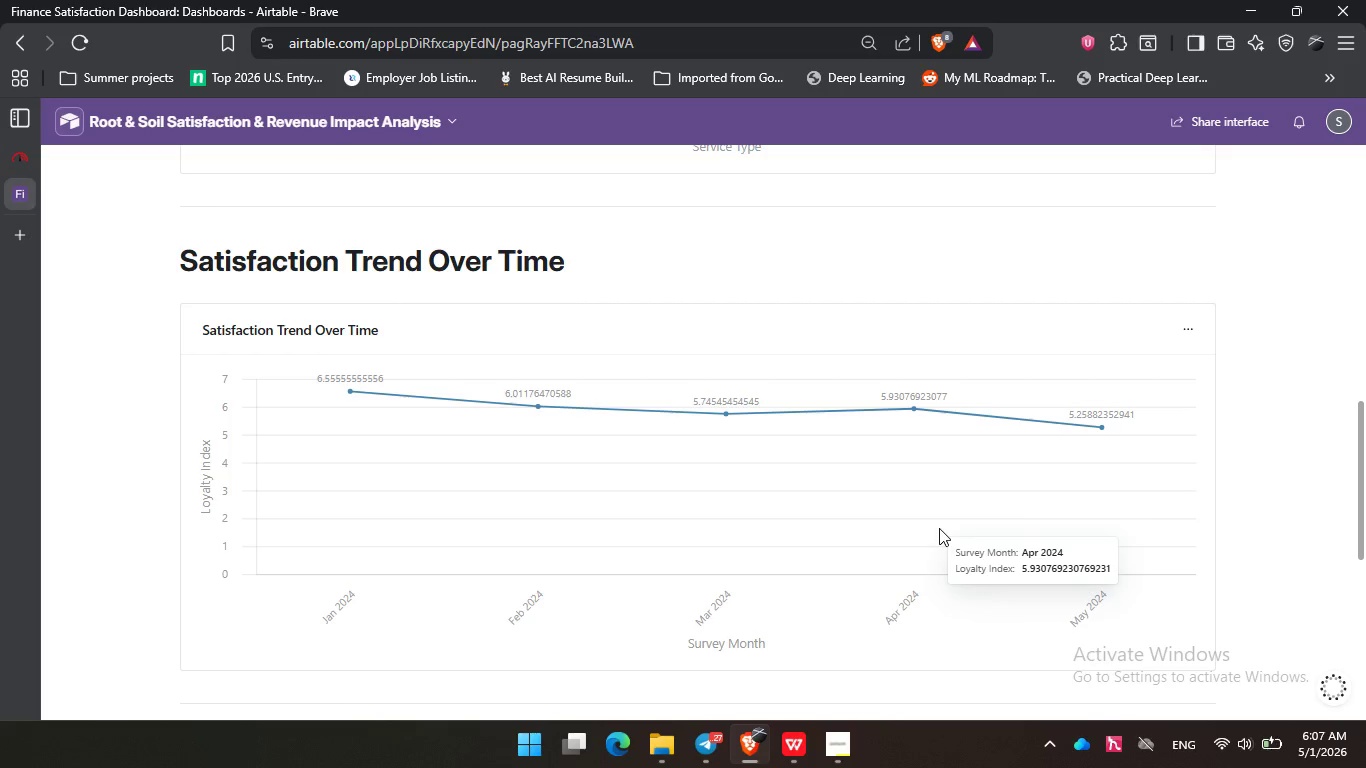 
left_click([939, 528])
 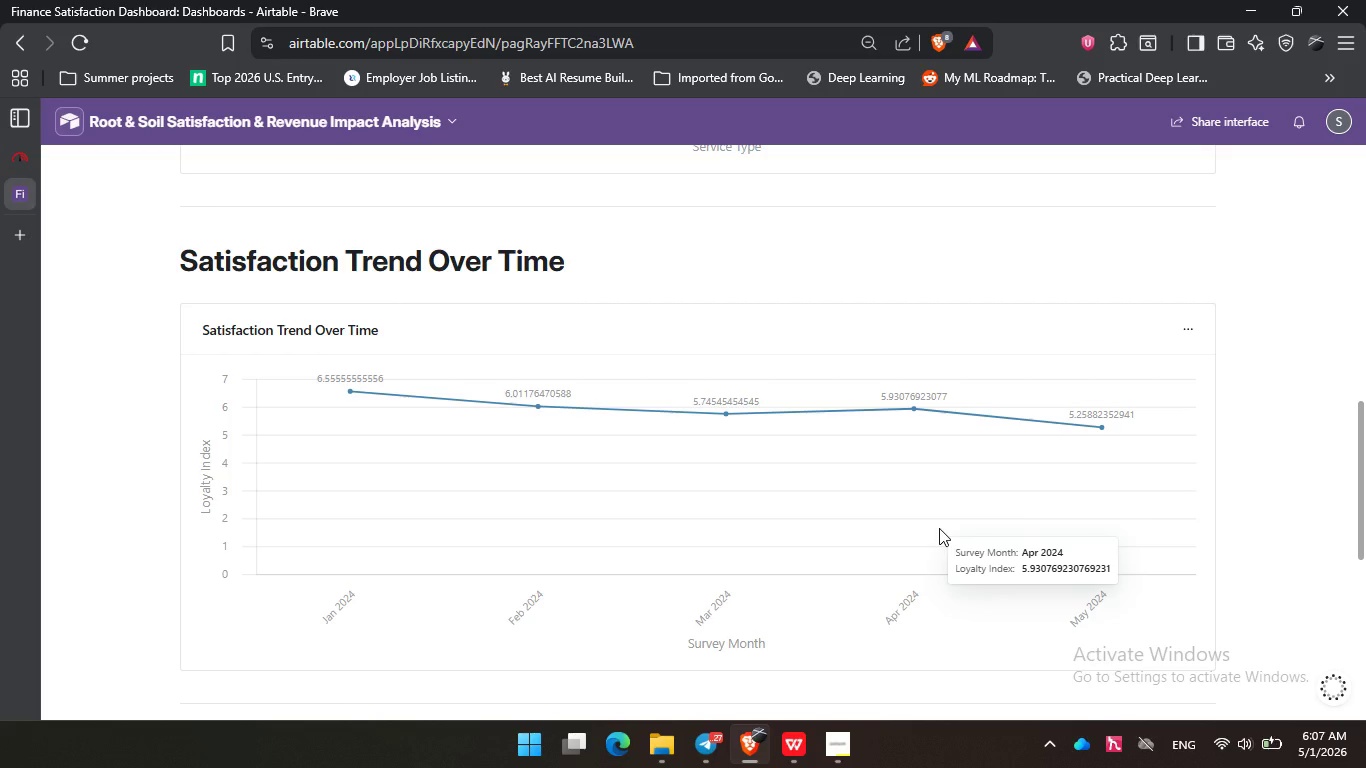 
wait(5.19)
 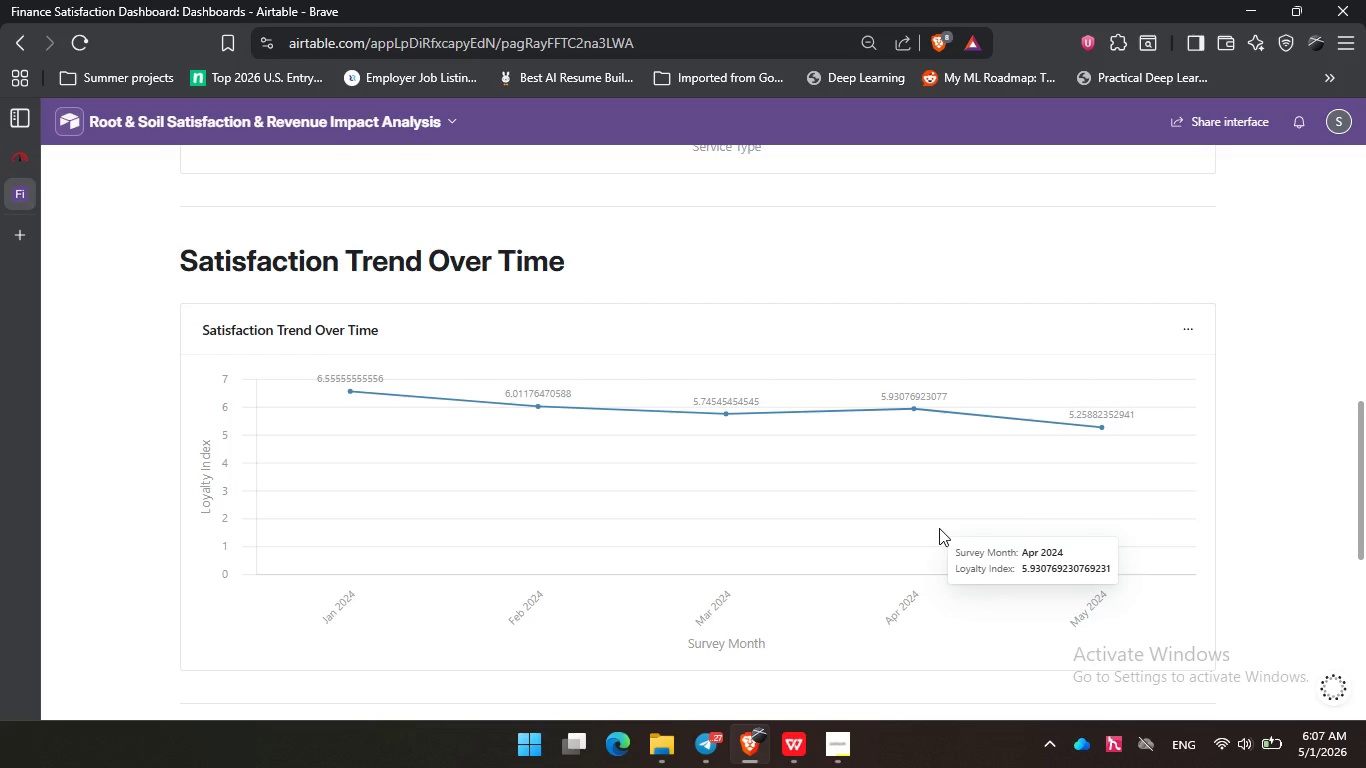 
scroll: coordinate [932, 529], scroll_direction: down, amount: 4.0
 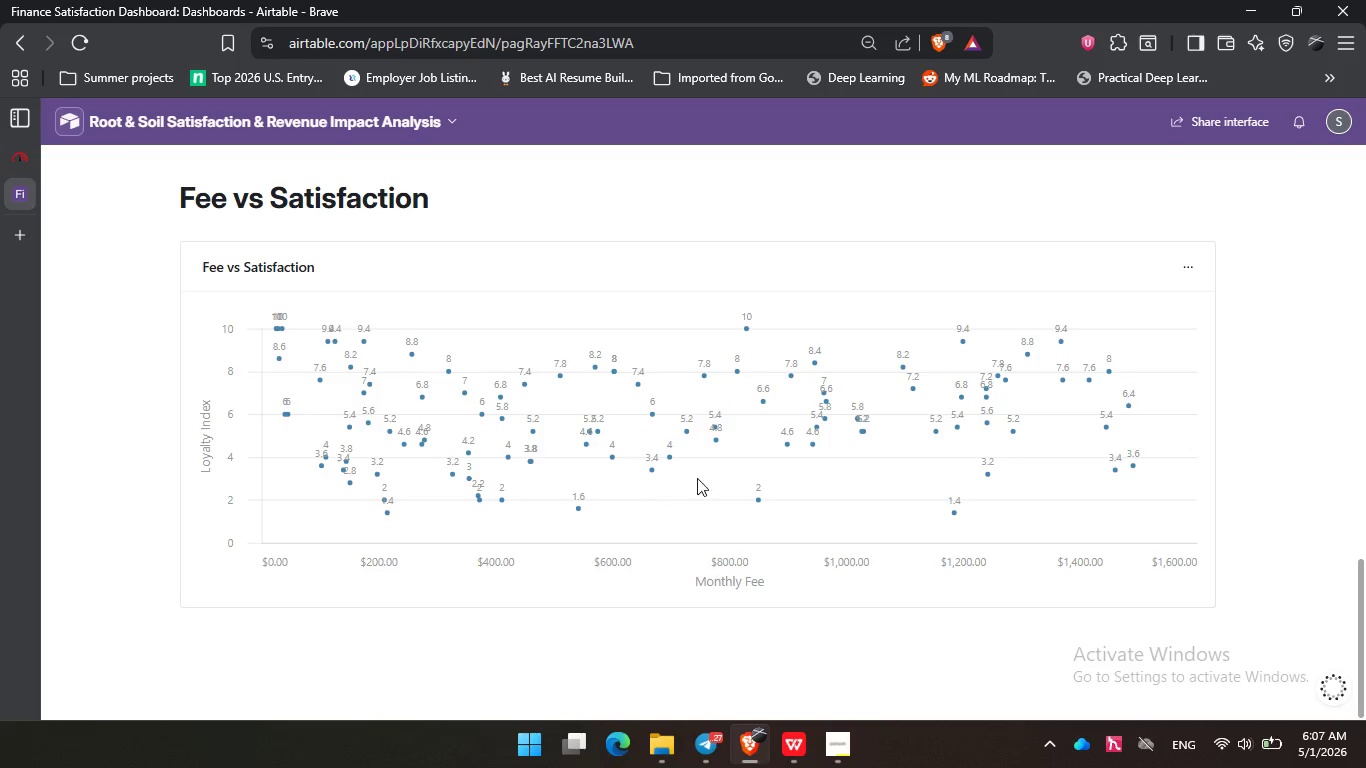 
wait(9.36)
 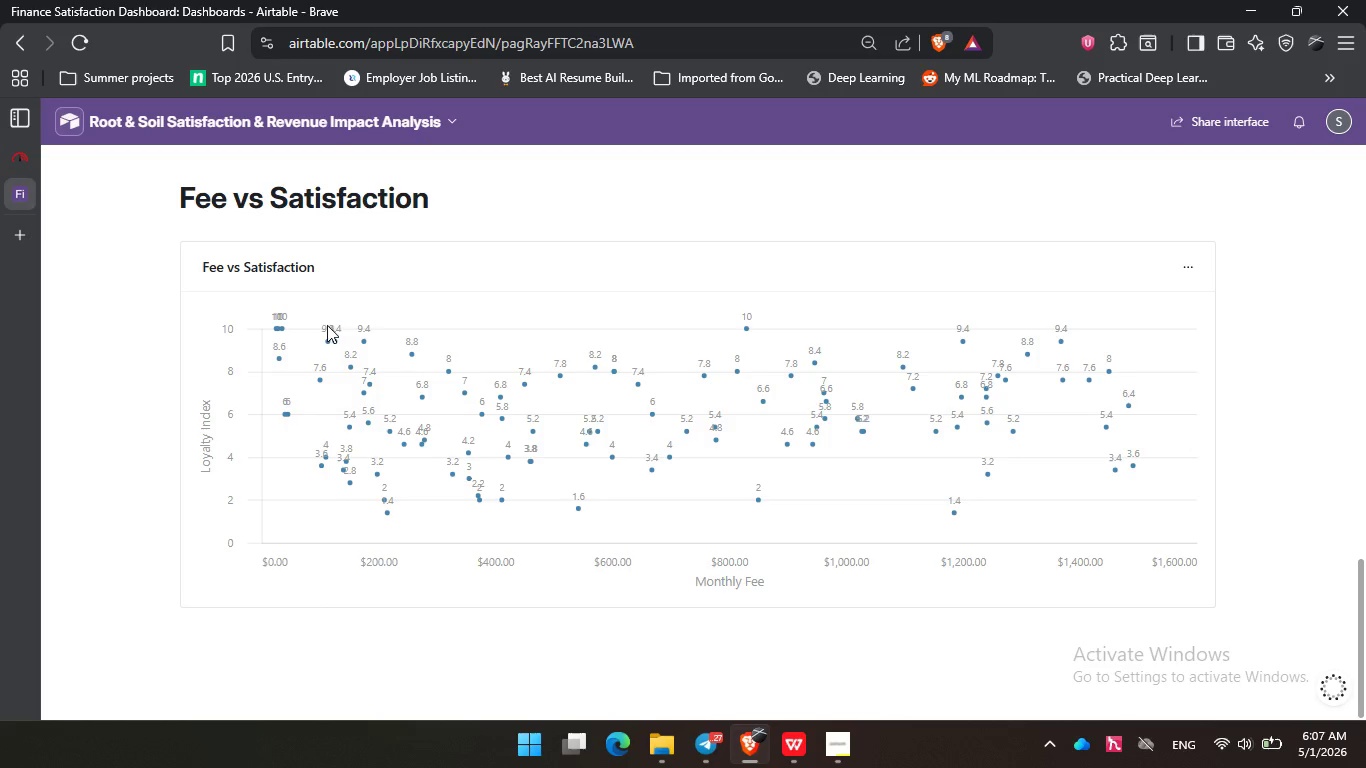 
double_click([267, 286])
 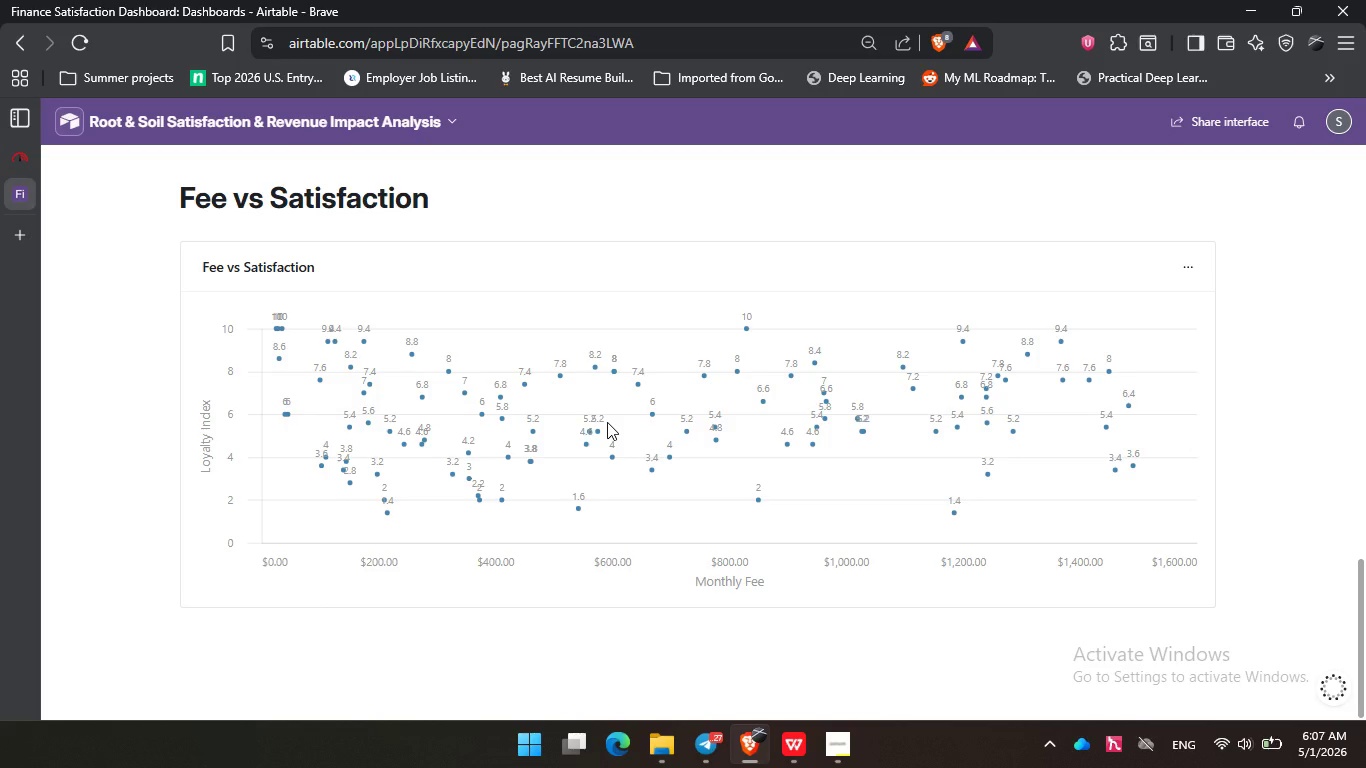 
scroll: coordinate [618, 438], scroll_direction: down, amount: 2.0
 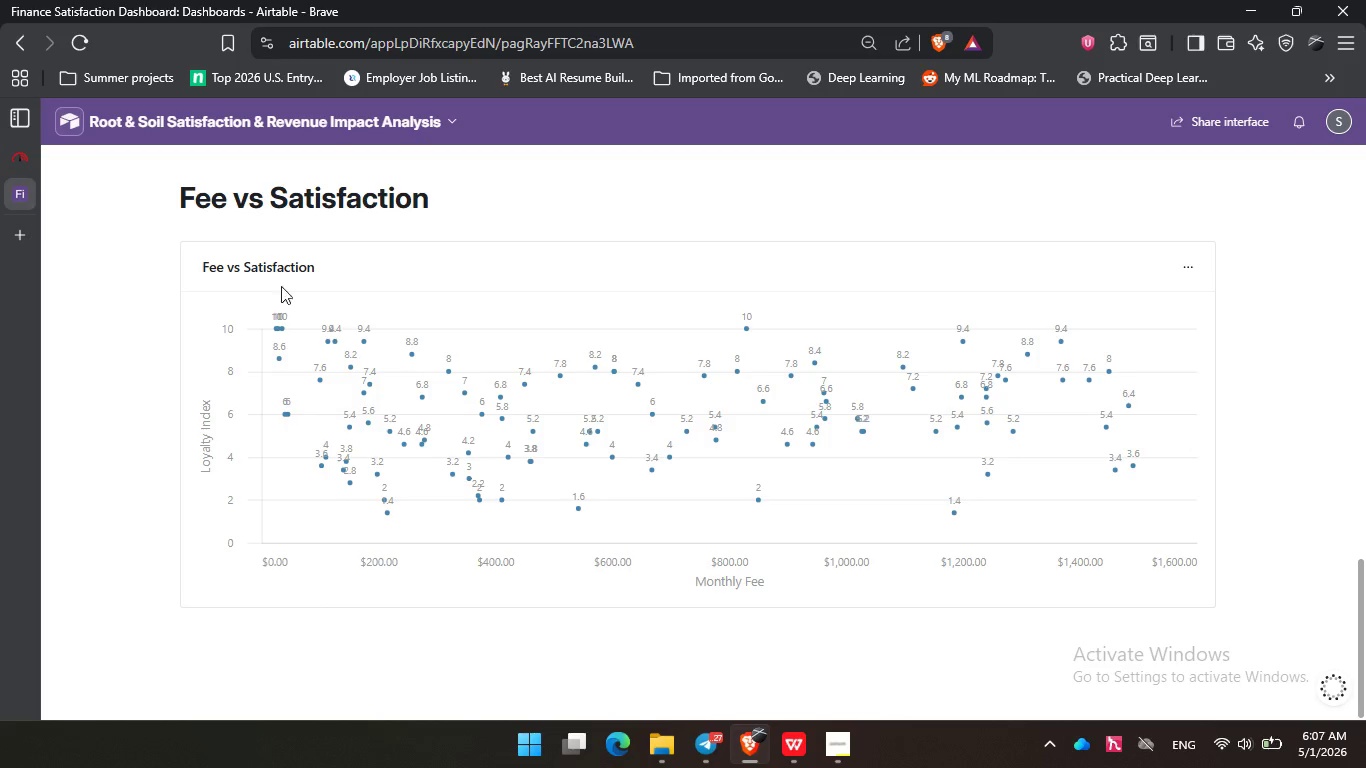 
left_click([607, 422])
 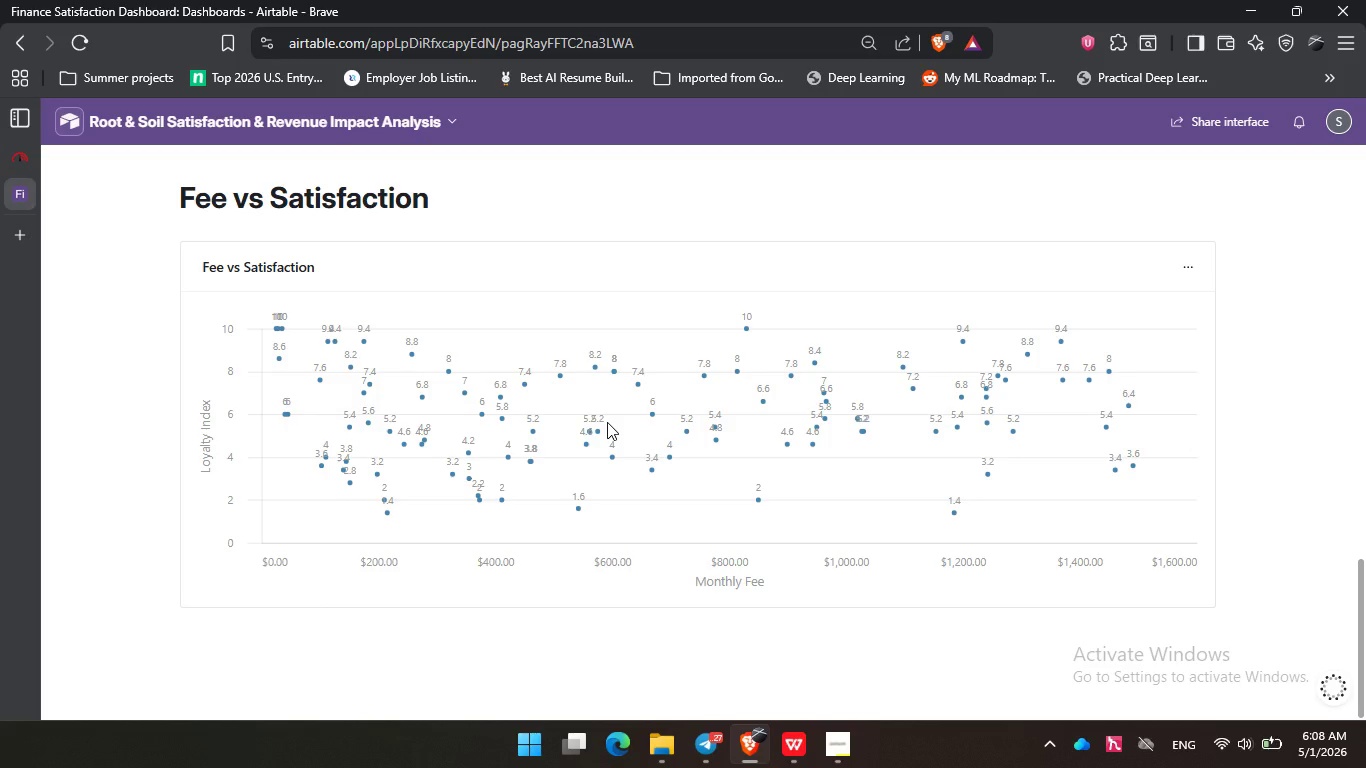 
wait(16.26)
 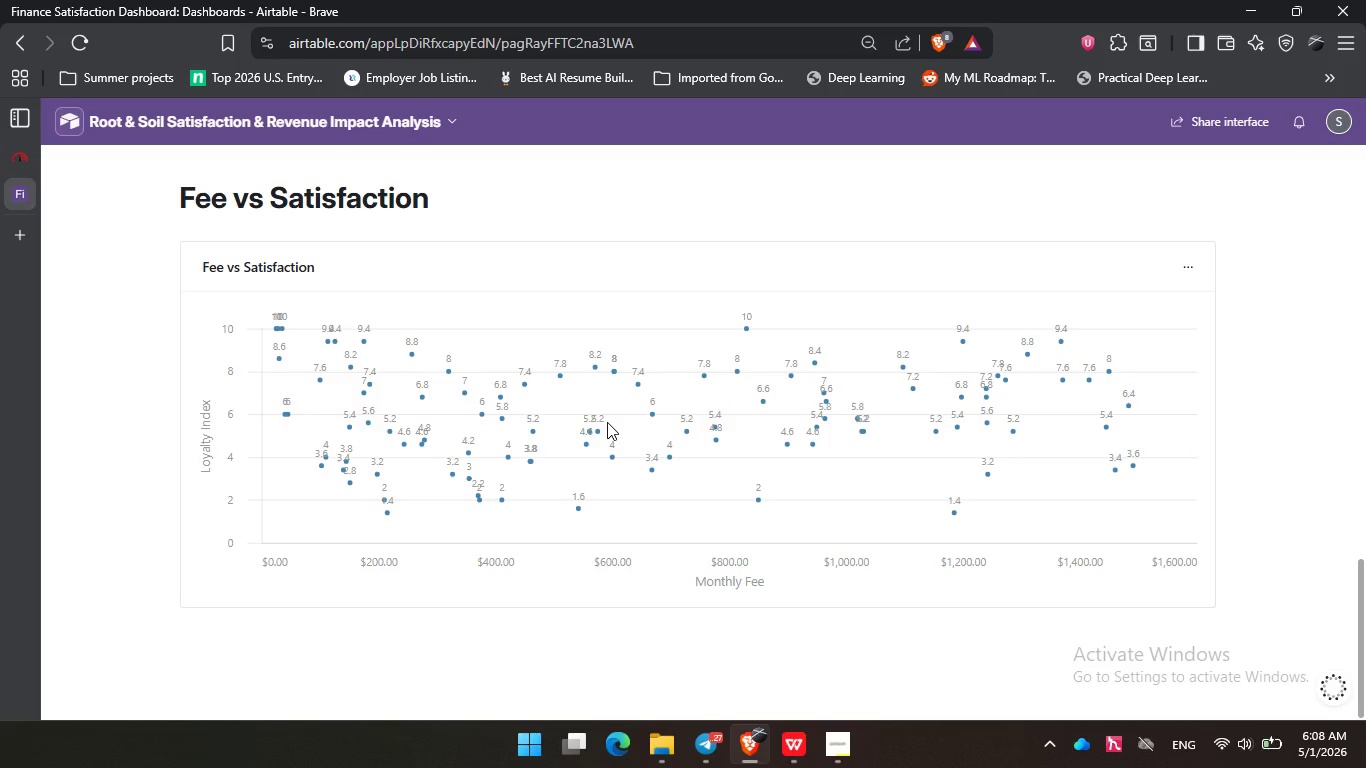 
left_click([622, 412])
 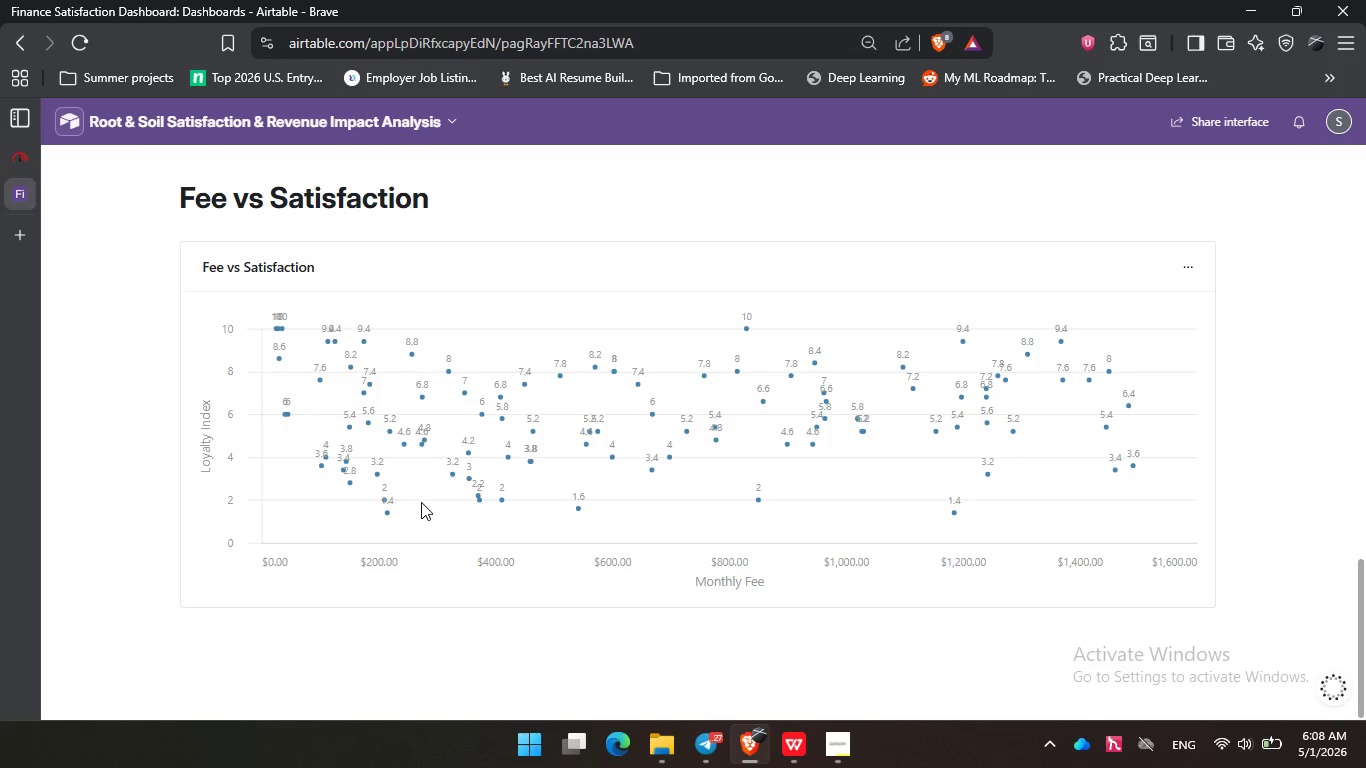 
left_click([421, 502])
 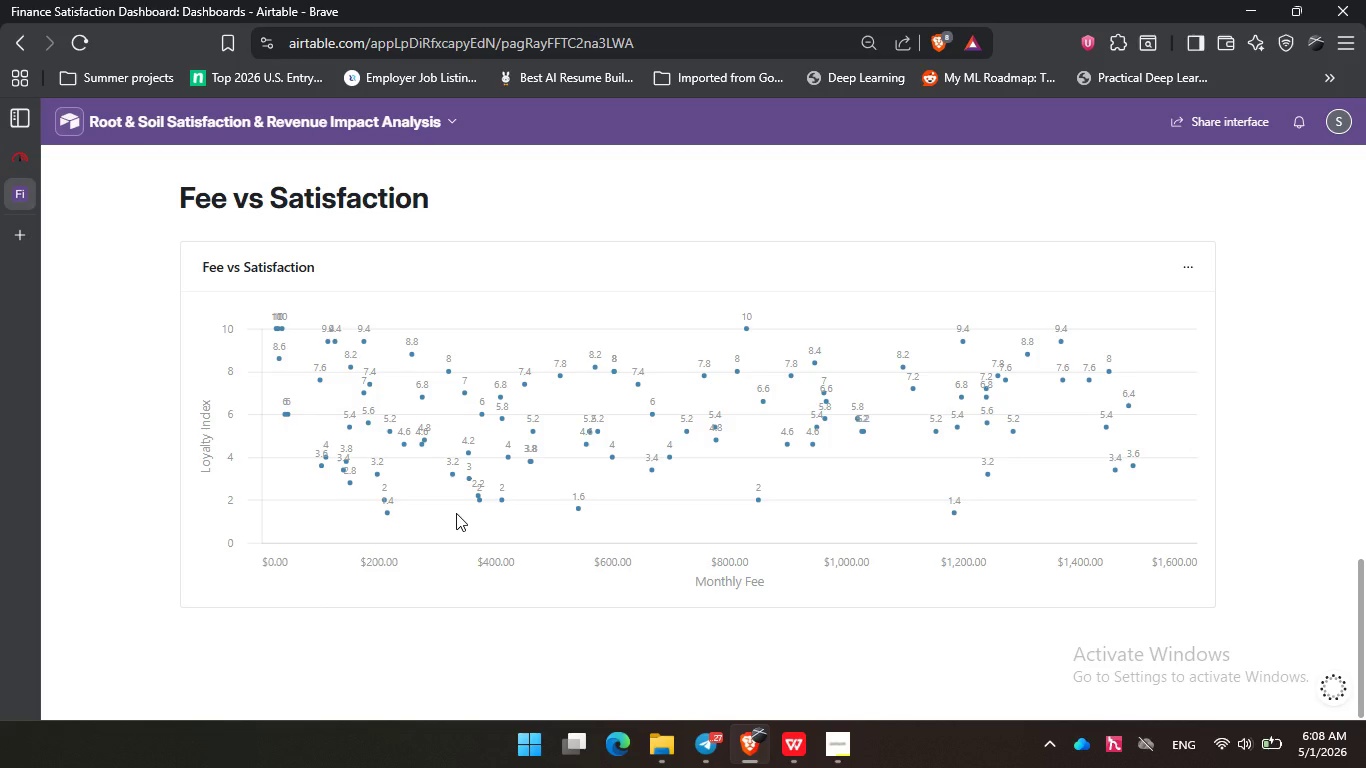 
scroll: coordinate [489, 543], scroll_direction: up, amount: 19.0
 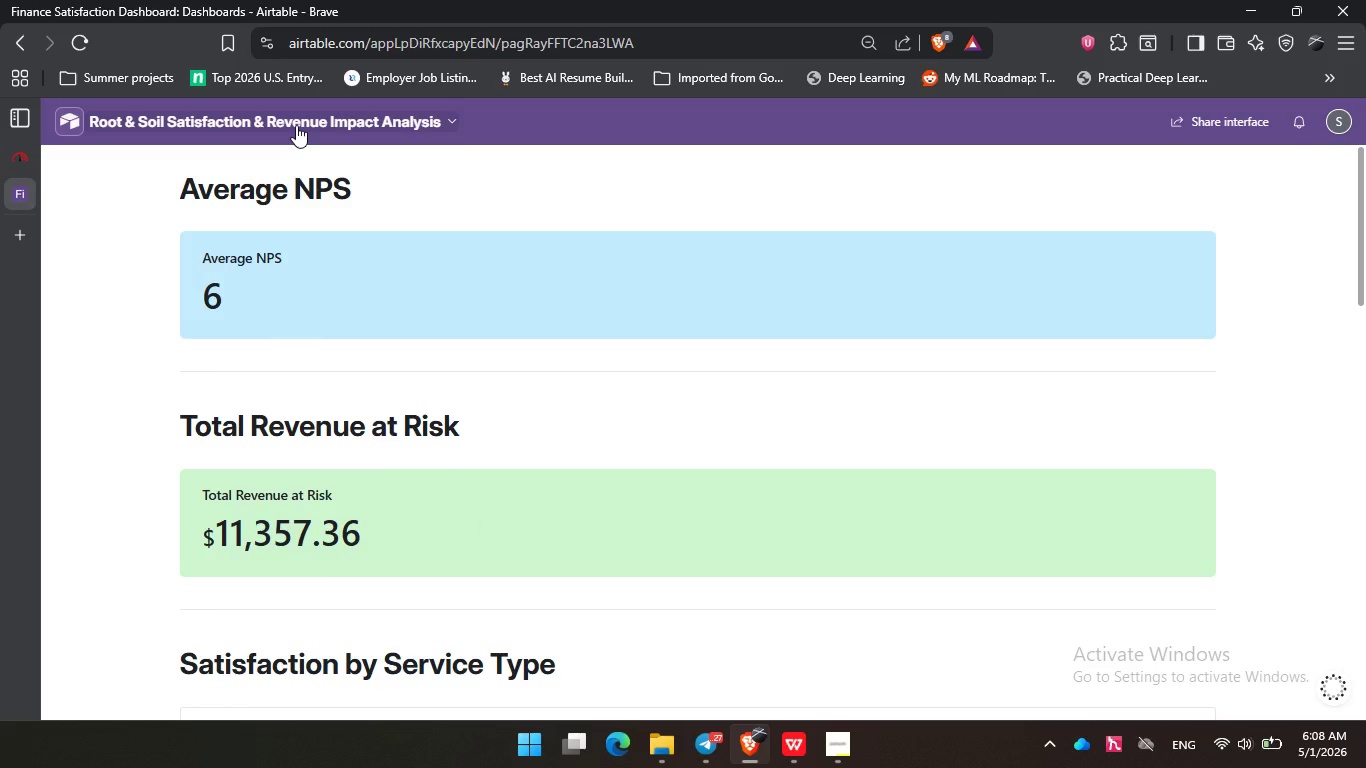 
left_click([296, 125])
 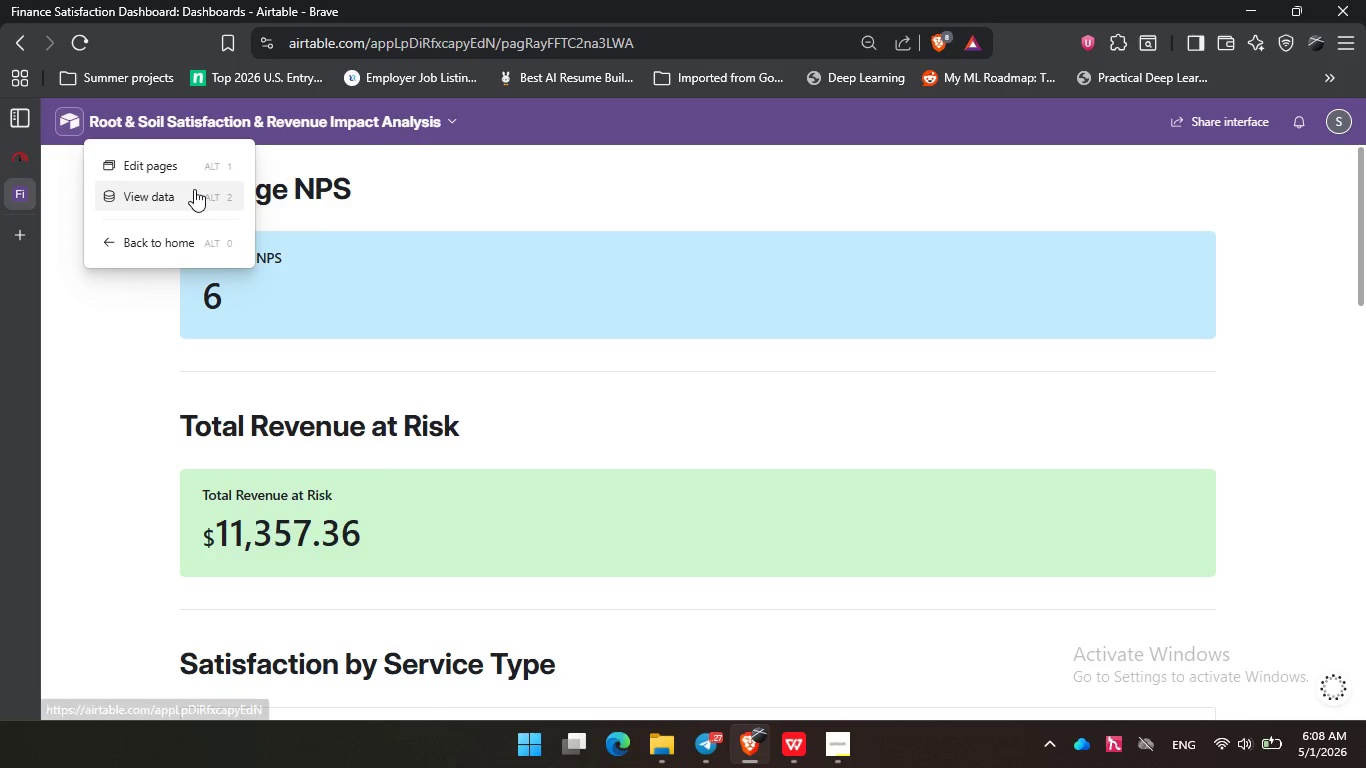 
left_click([194, 189])
 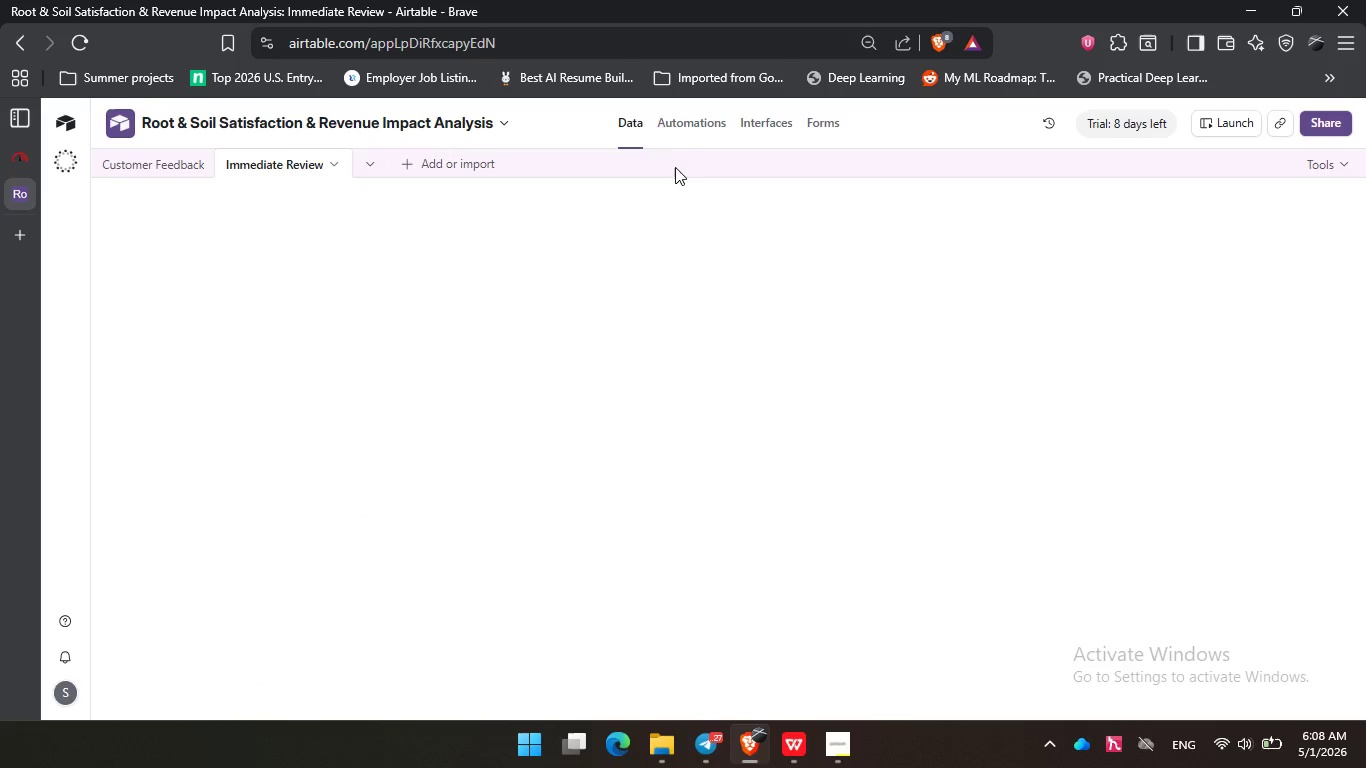 
wait(9.12)
 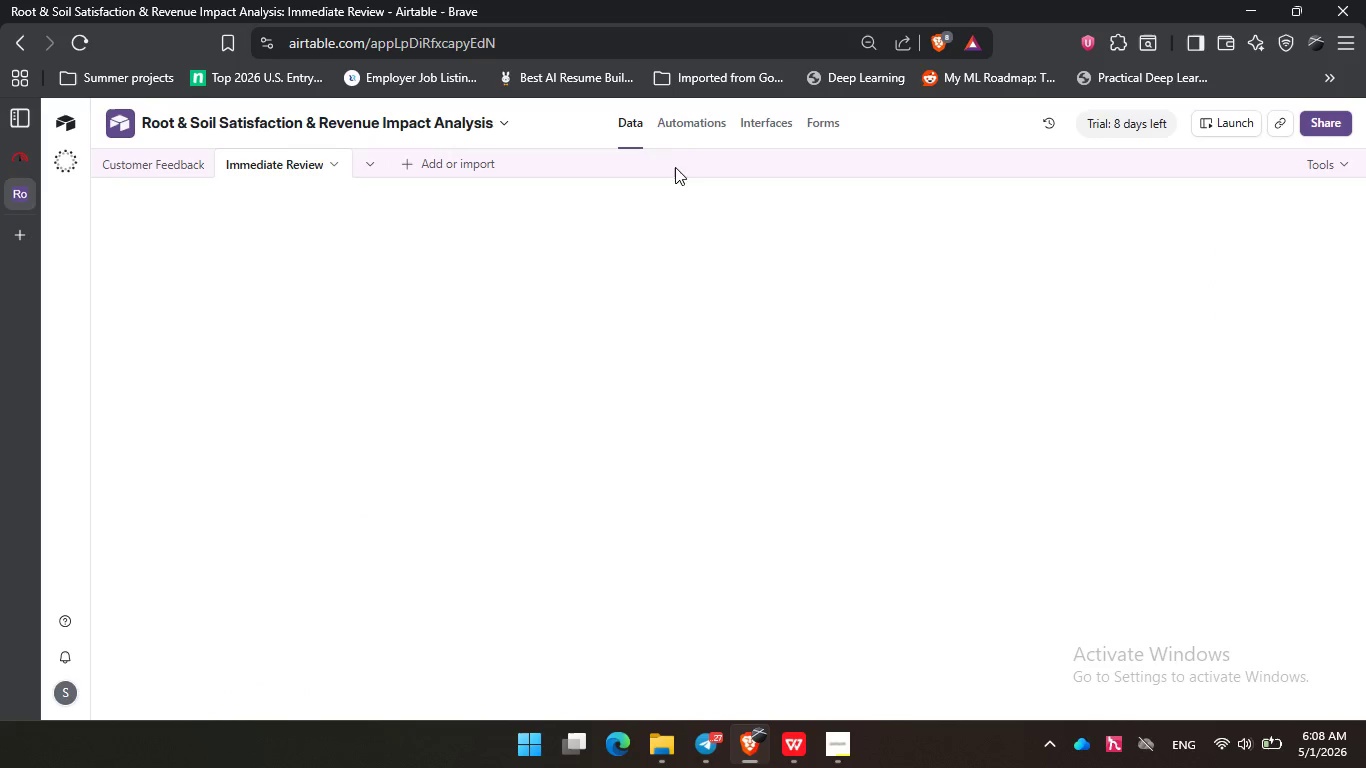 
left_click([898, 459])
 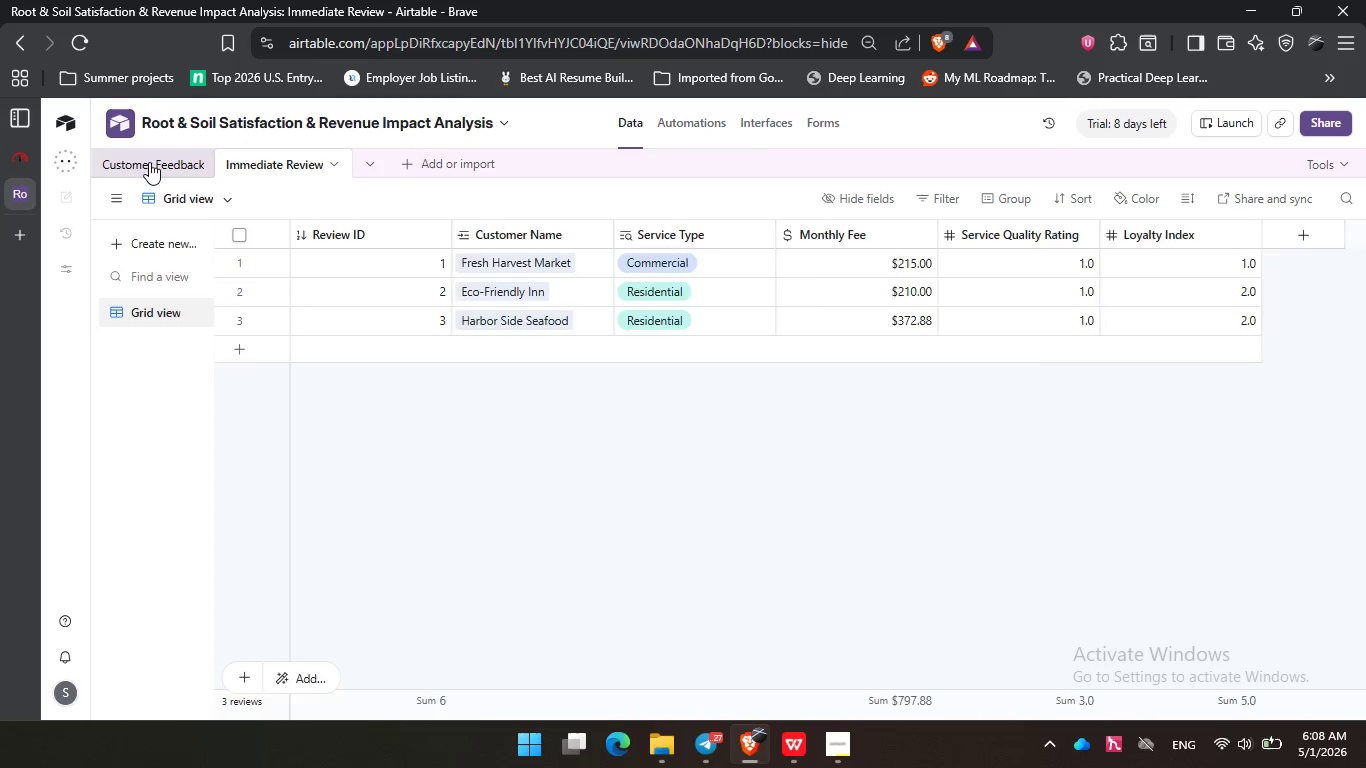 
left_click([149, 162])
 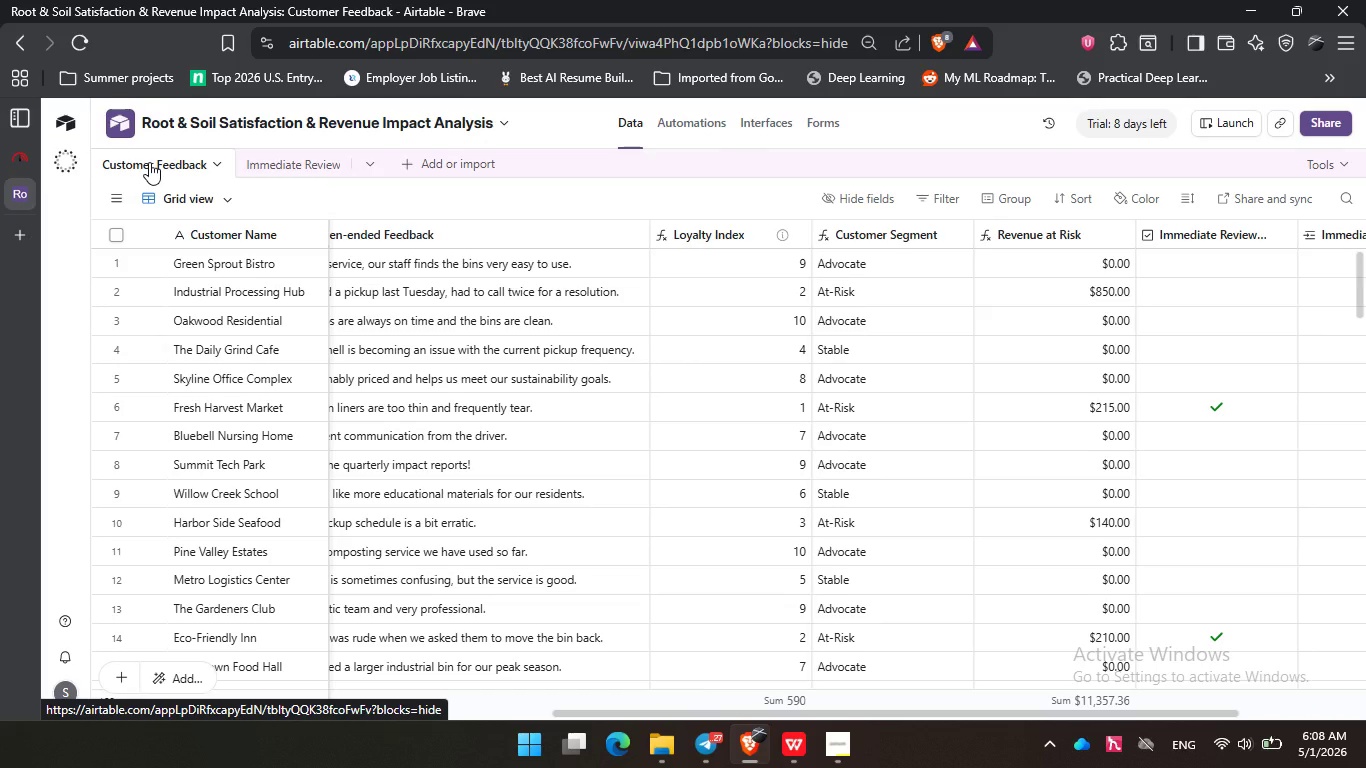 
wait(16.55)
 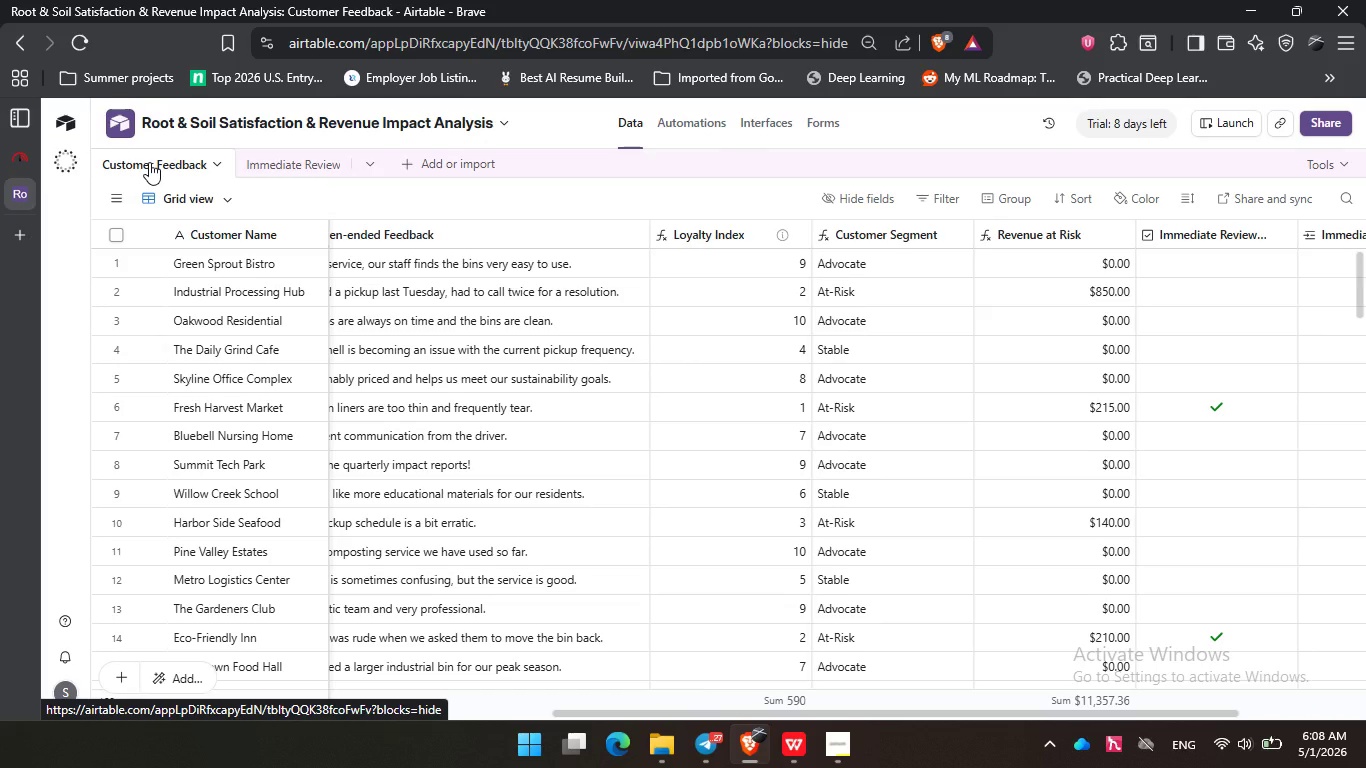 
left_click_drag(start_coordinate=[974, 716], to_coordinate=[423, 700])
 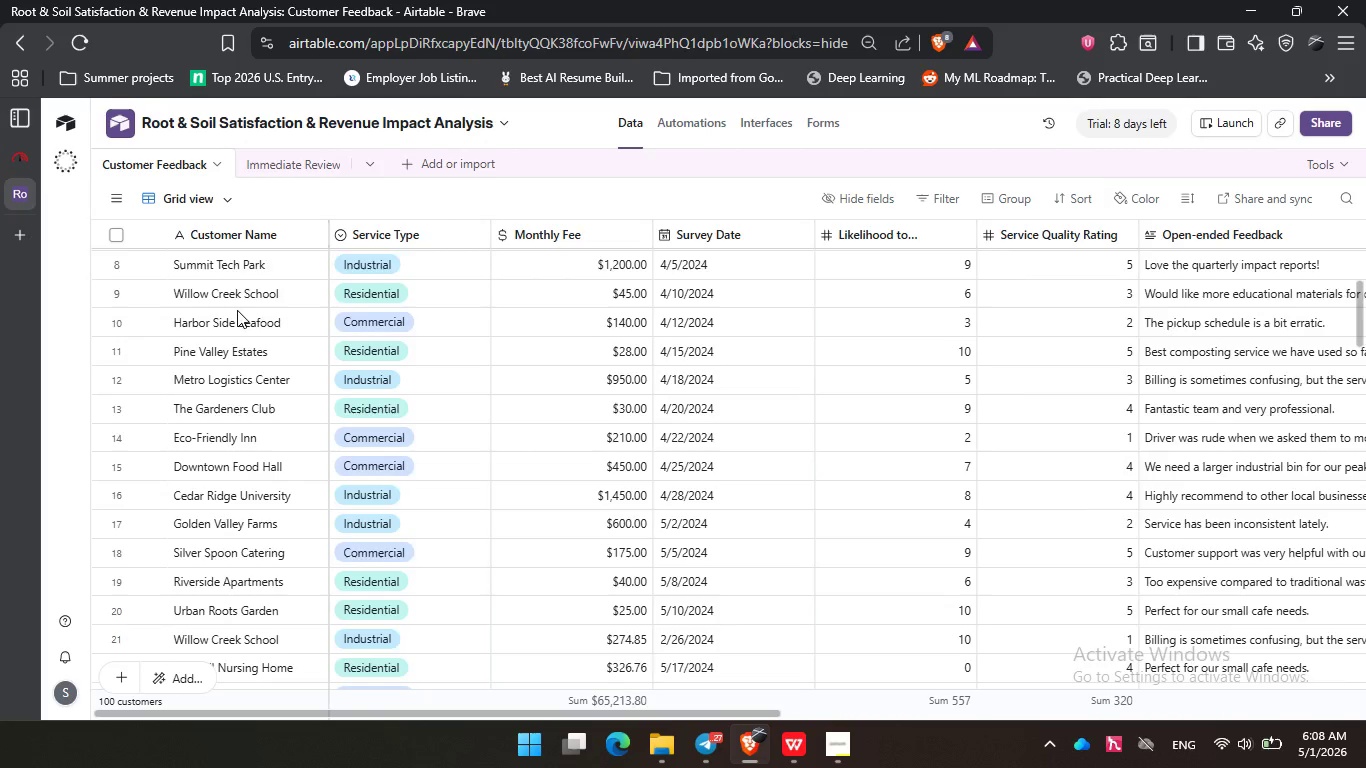 
scroll: coordinate [237, 310], scroll_direction: down, amount: 27.0
 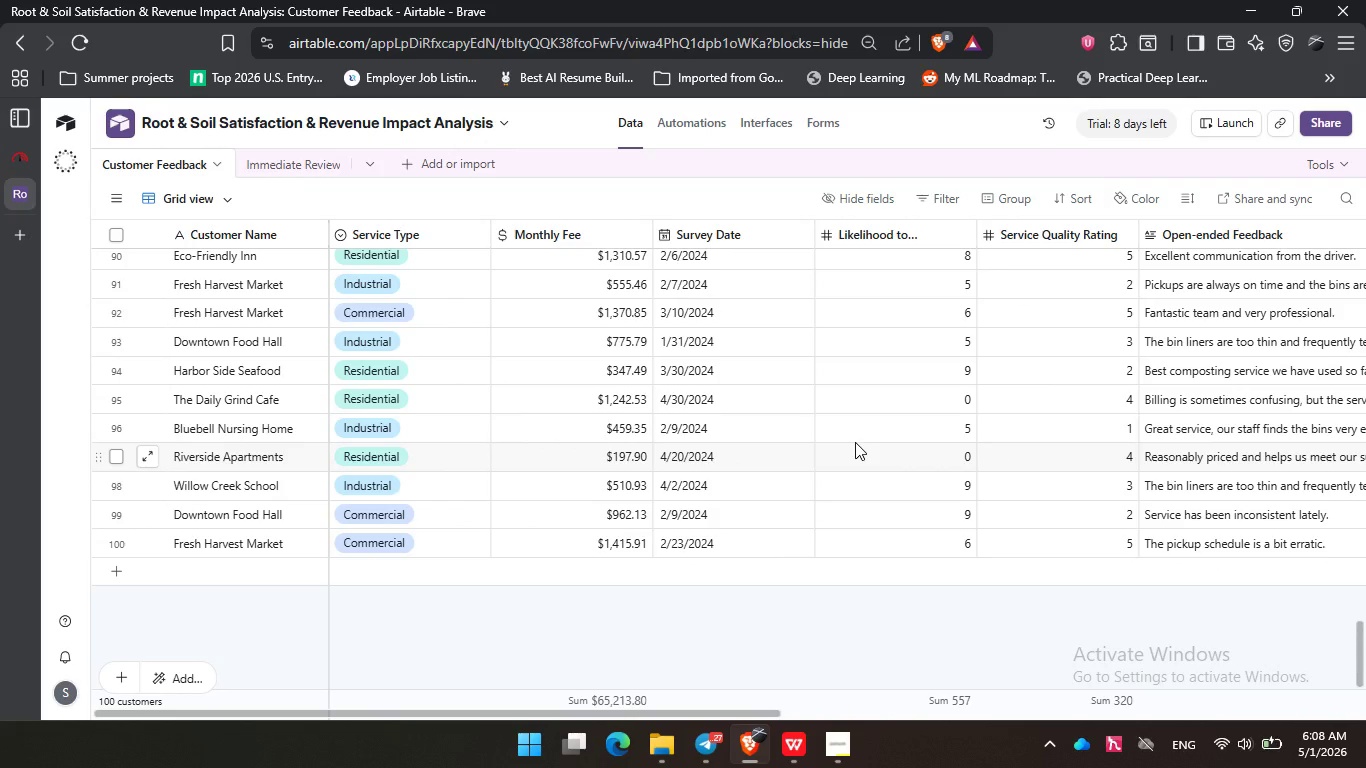 
left_click([855, 442])
 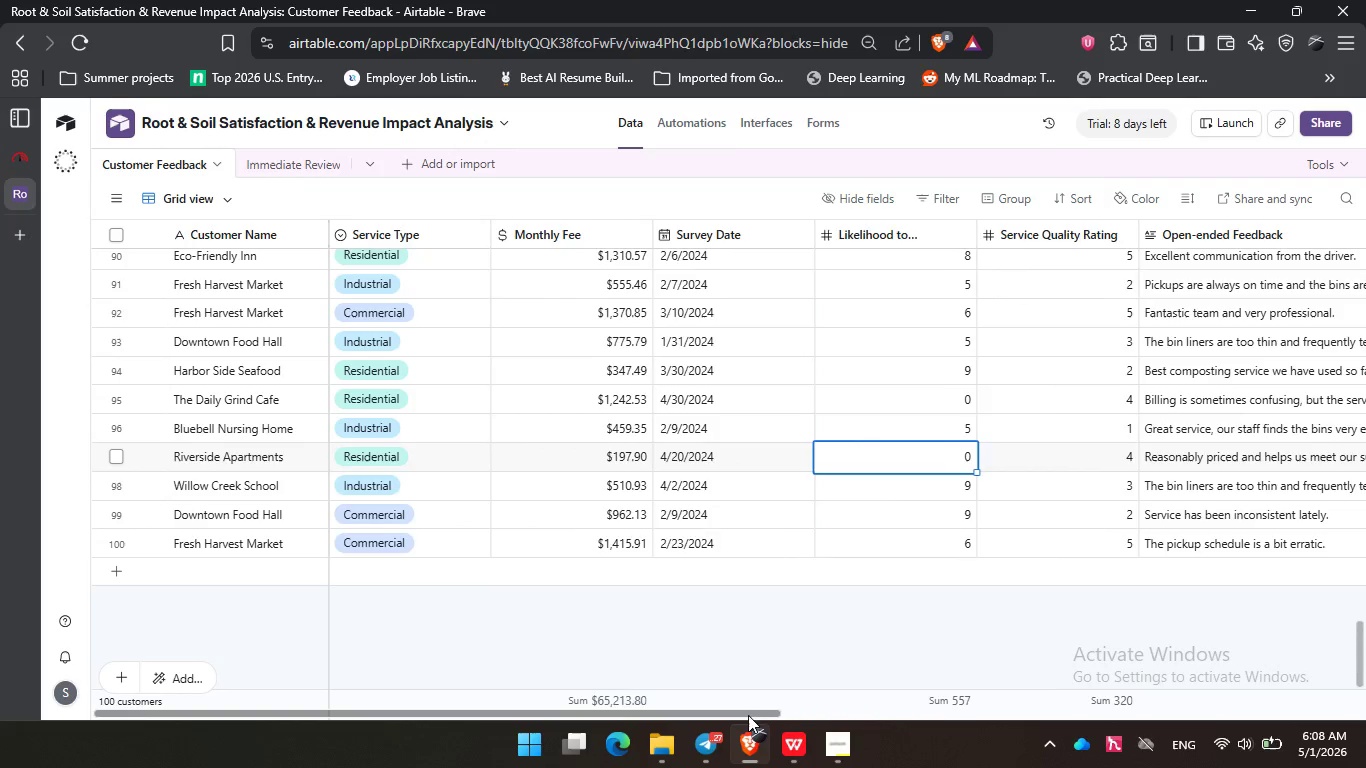 
left_click_drag(start_coordinate=[748, 715], to_coordinate=[1312, 710])
 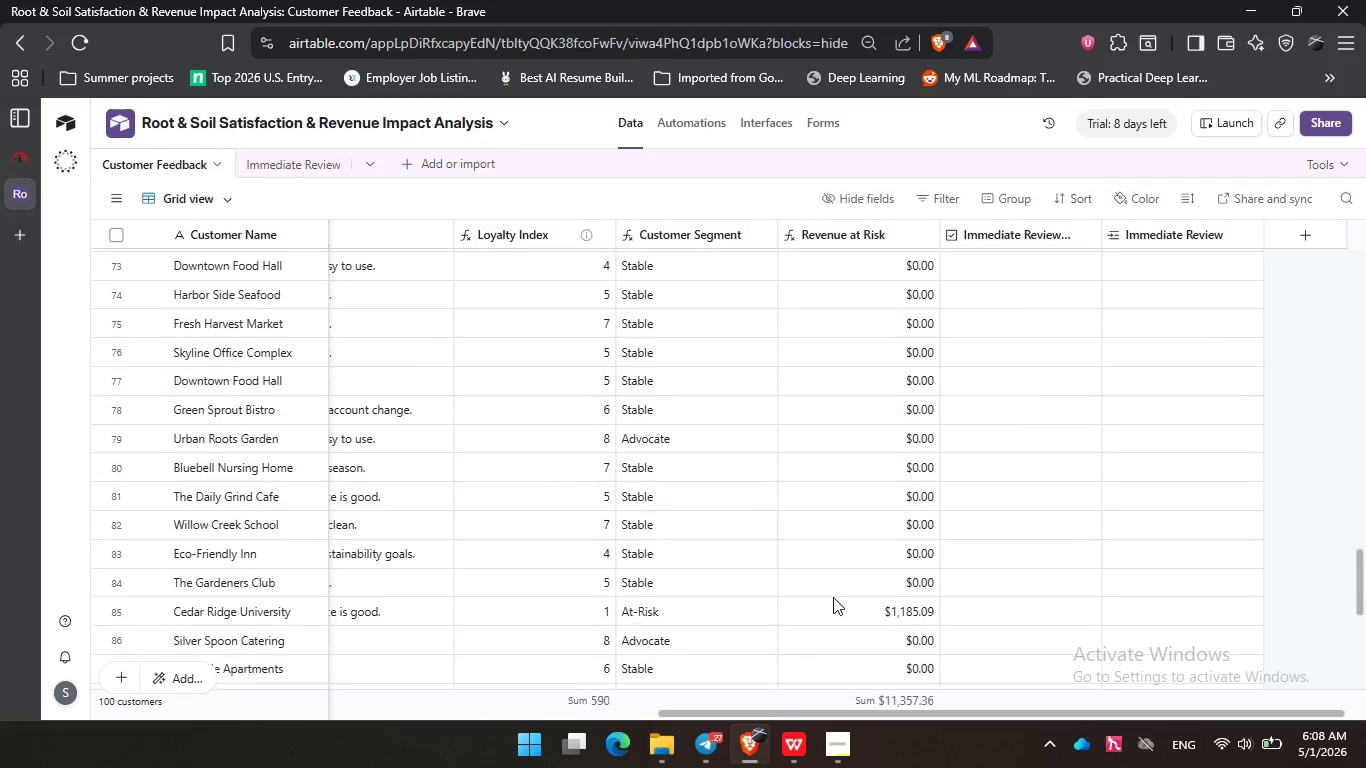 
scroll: coordinate [831, 594], scroll_direction: up, amount: 31.0
 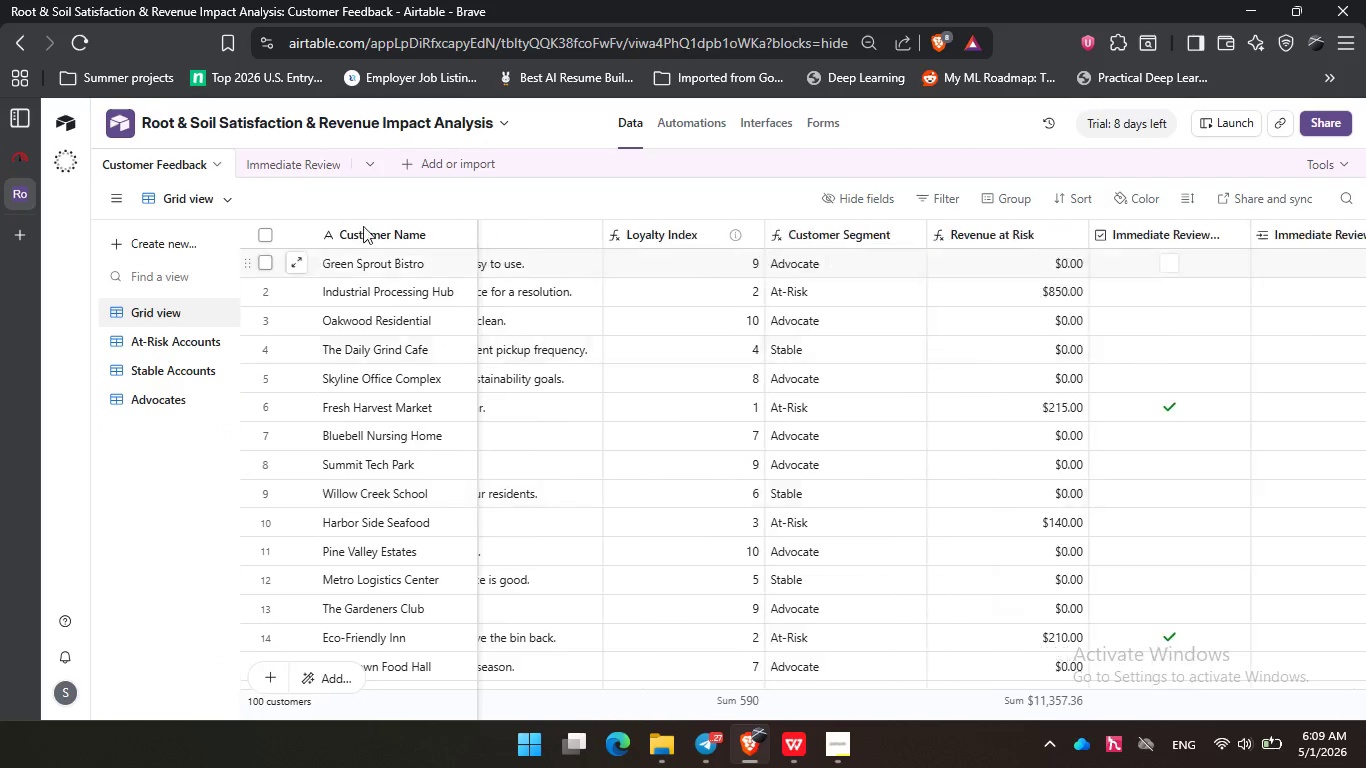 
left_click([326, 188])
 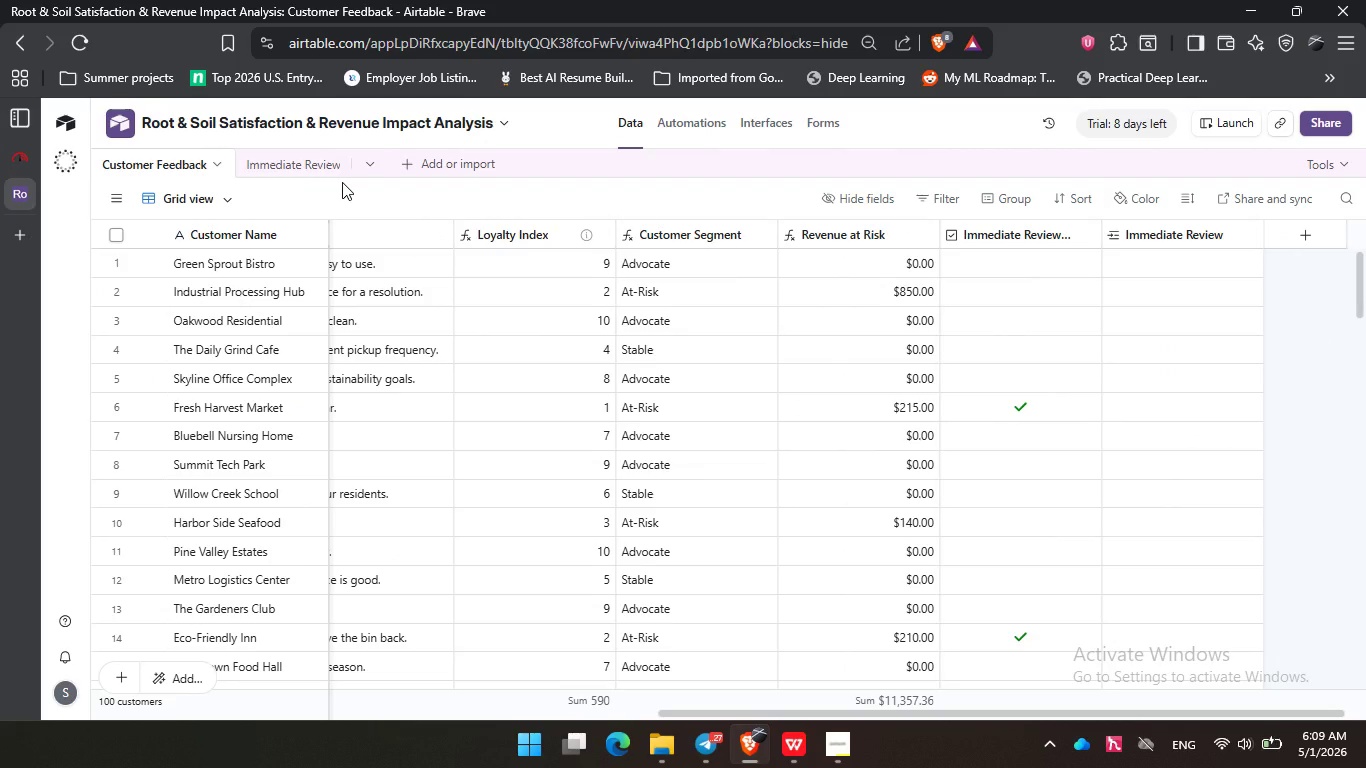 
left_click_drag(start_coordinate=[731, 733], to_coordinate=[799, 736])
 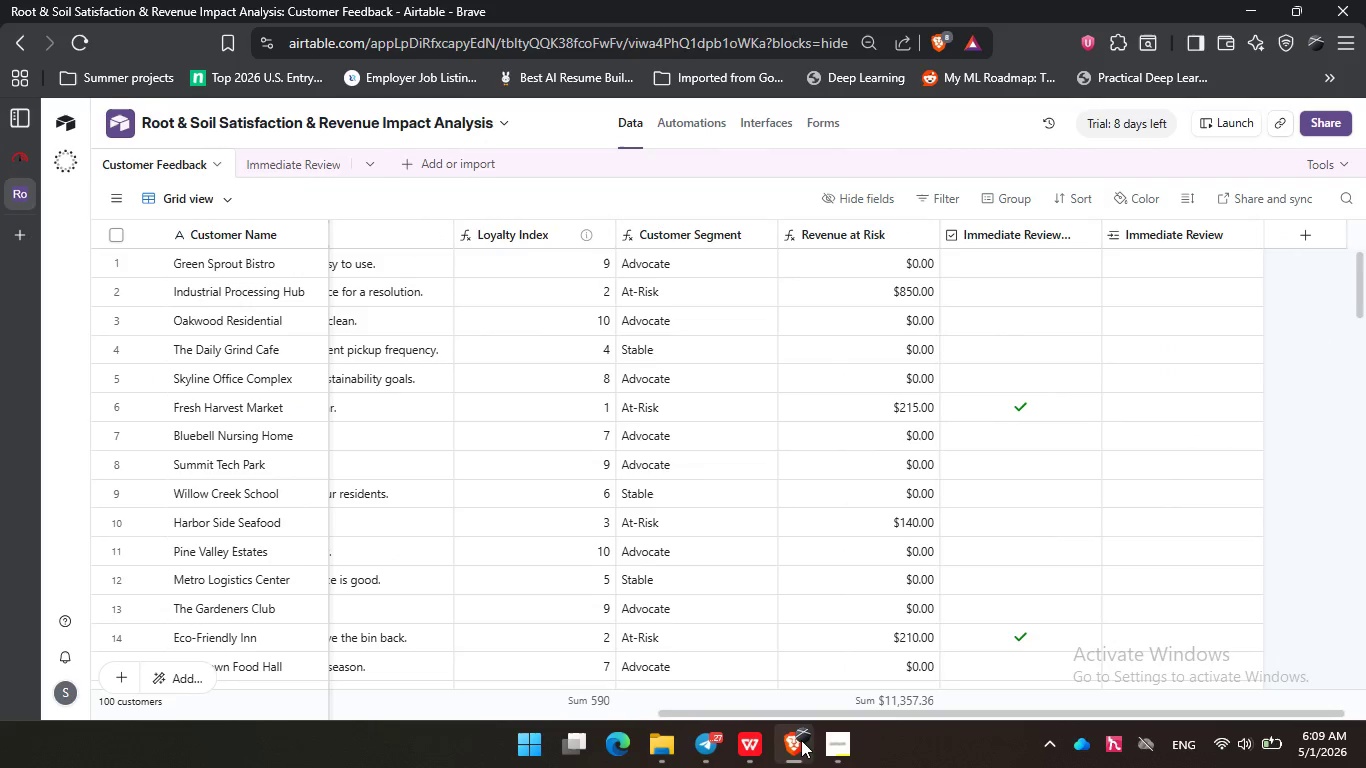 
left_click_drag(start_coordinate=[801, 740], to_coordinate=[756, 749])
 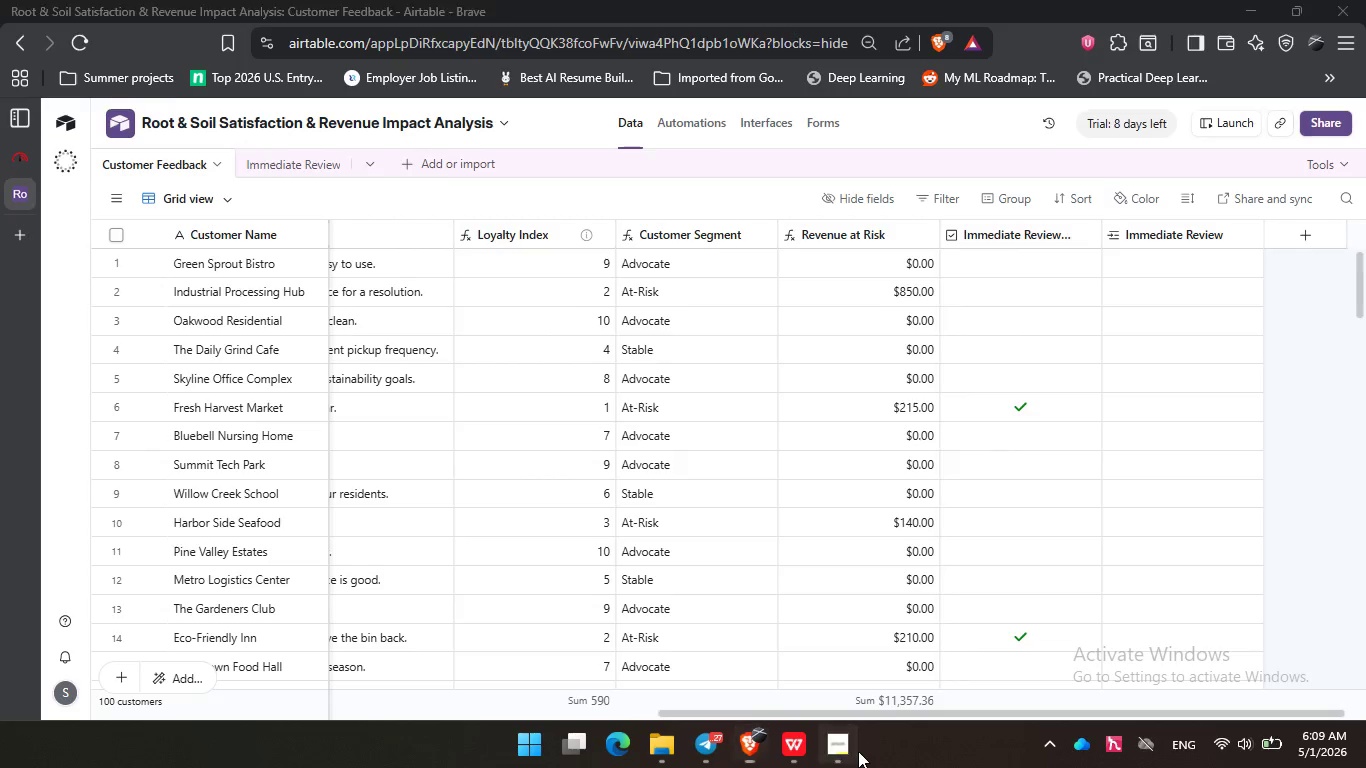 
left_click([858, 751])